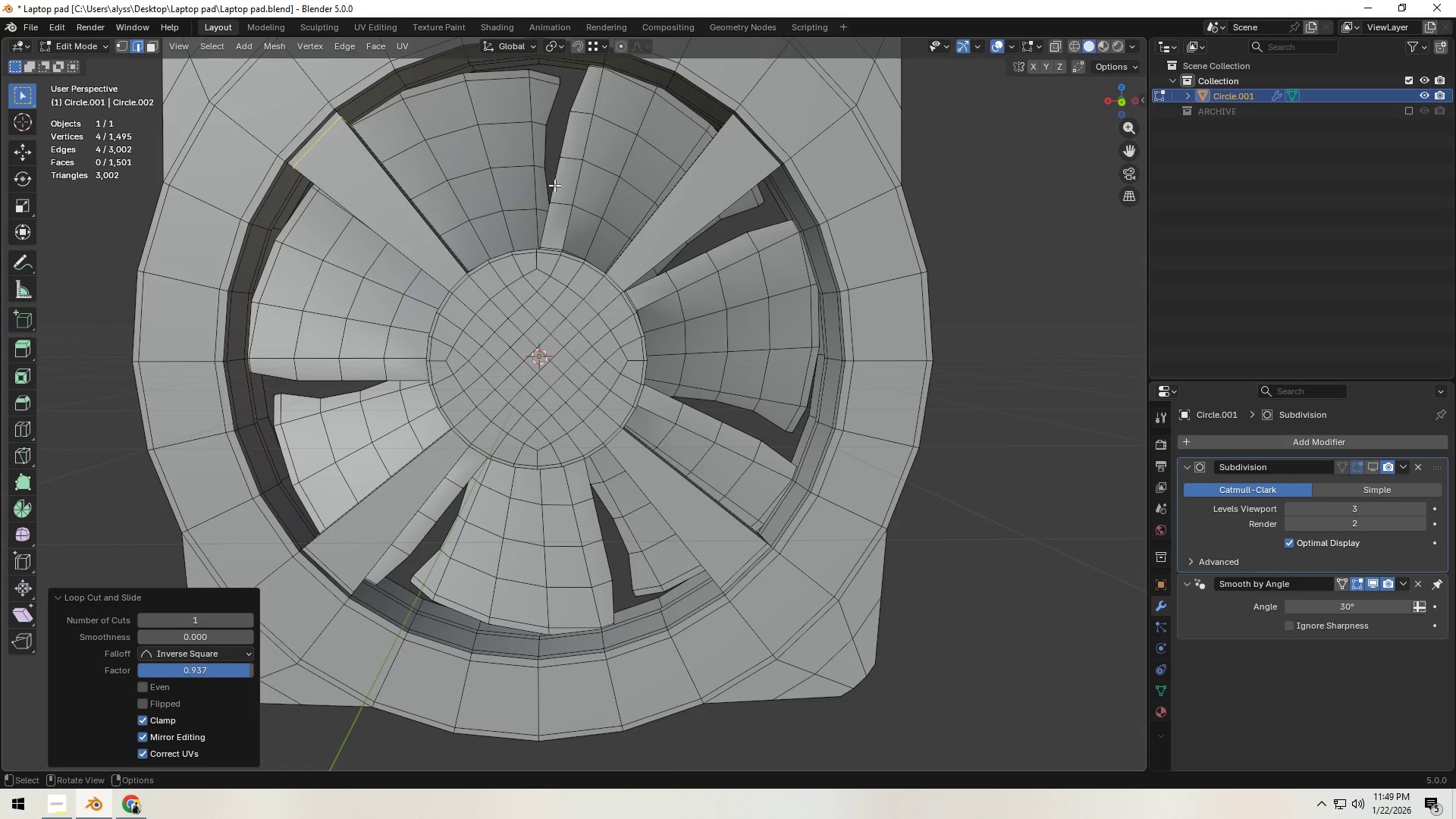 
key(Control+R)
 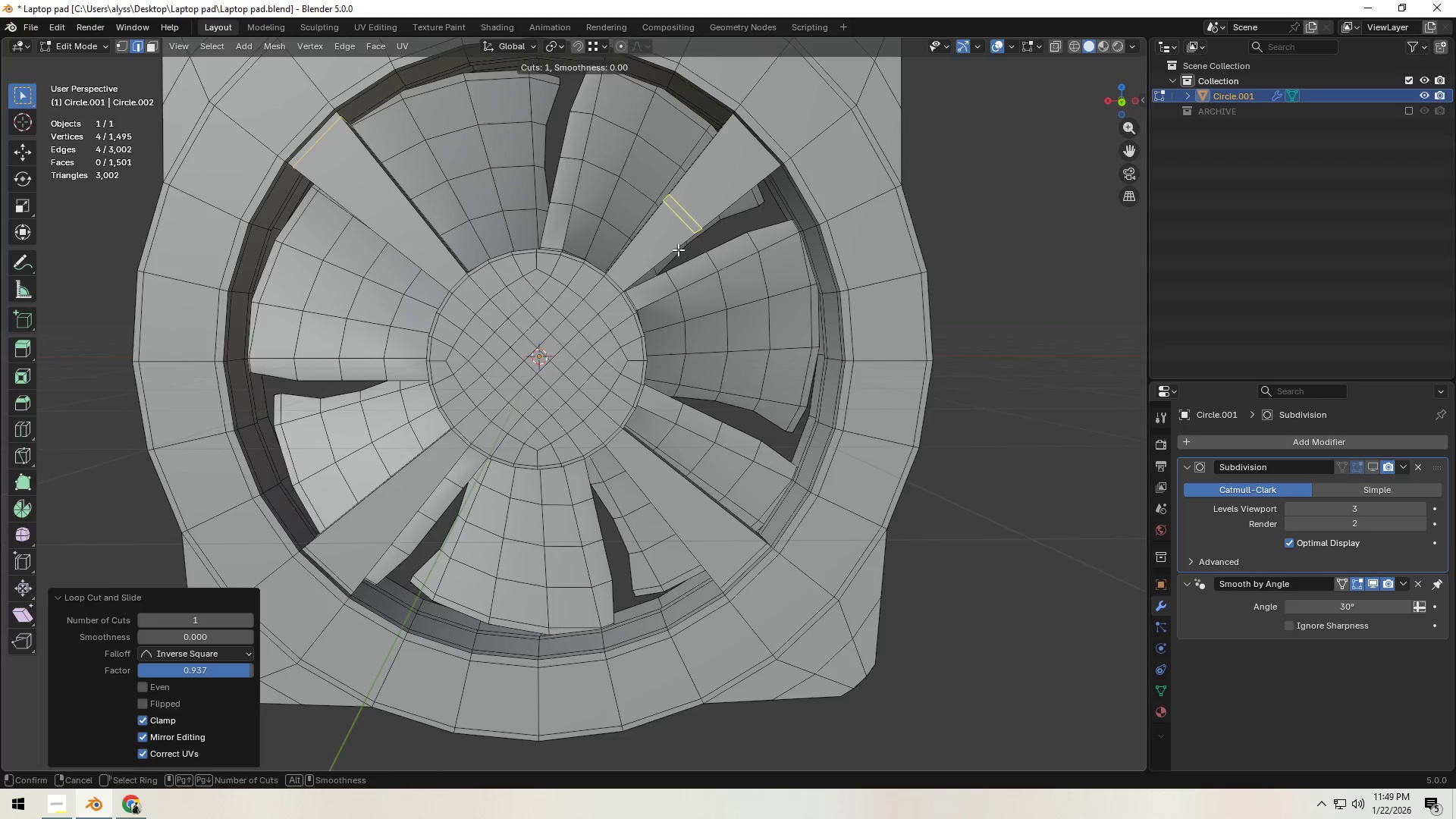 
left_click([678, 249])
 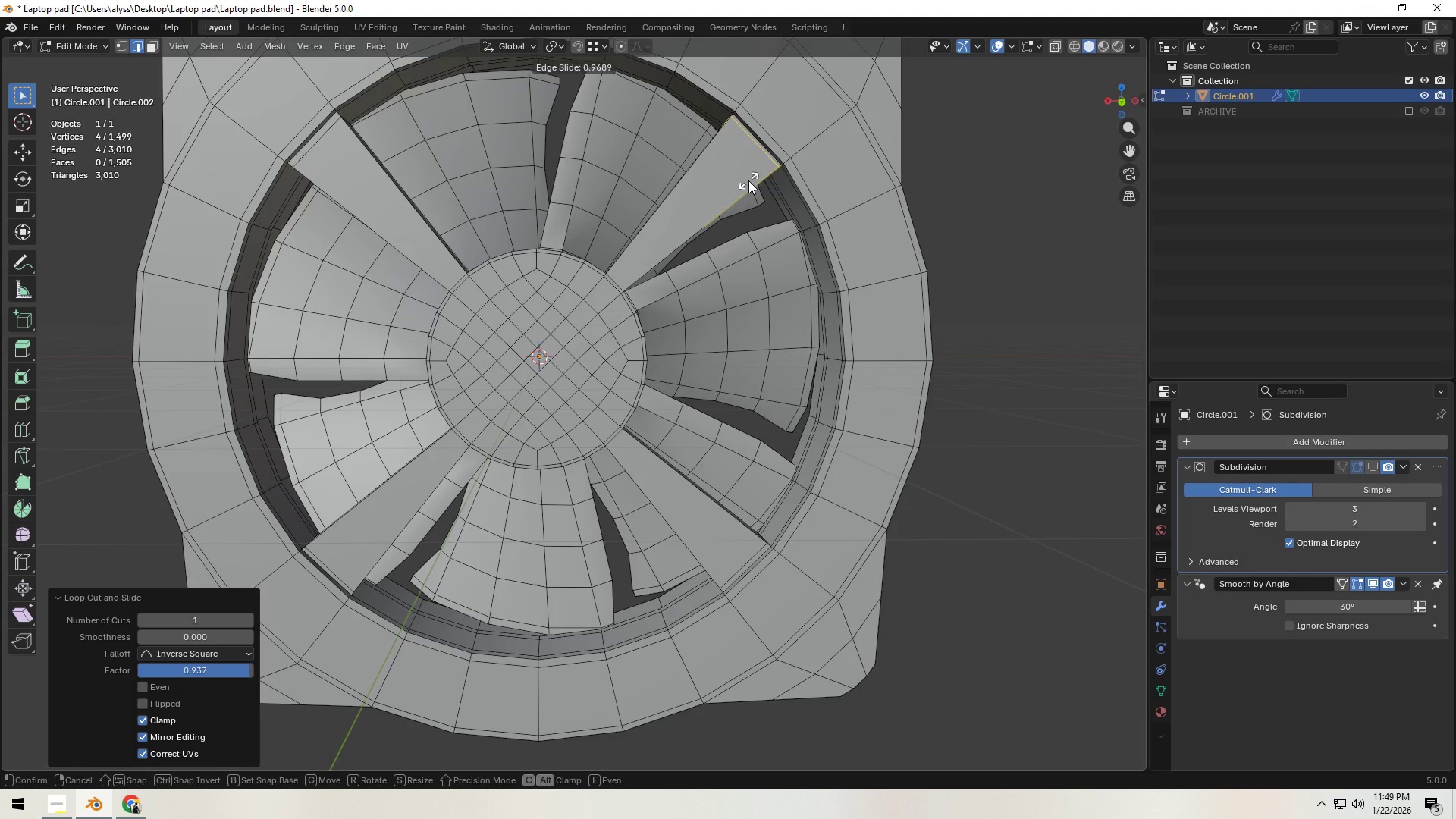 
left_click([748, 180])
 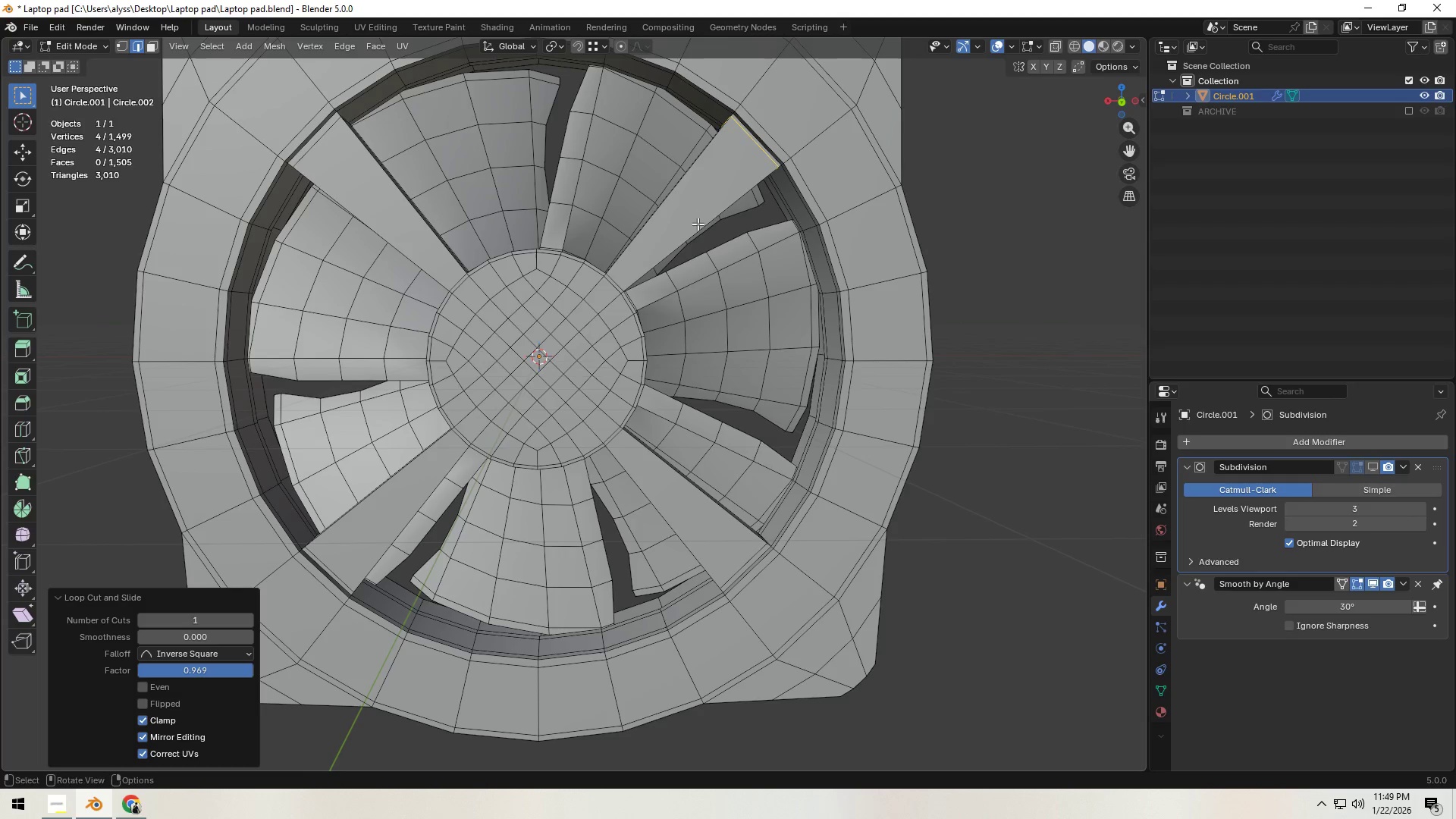 
key(Control+ControlLeft)
 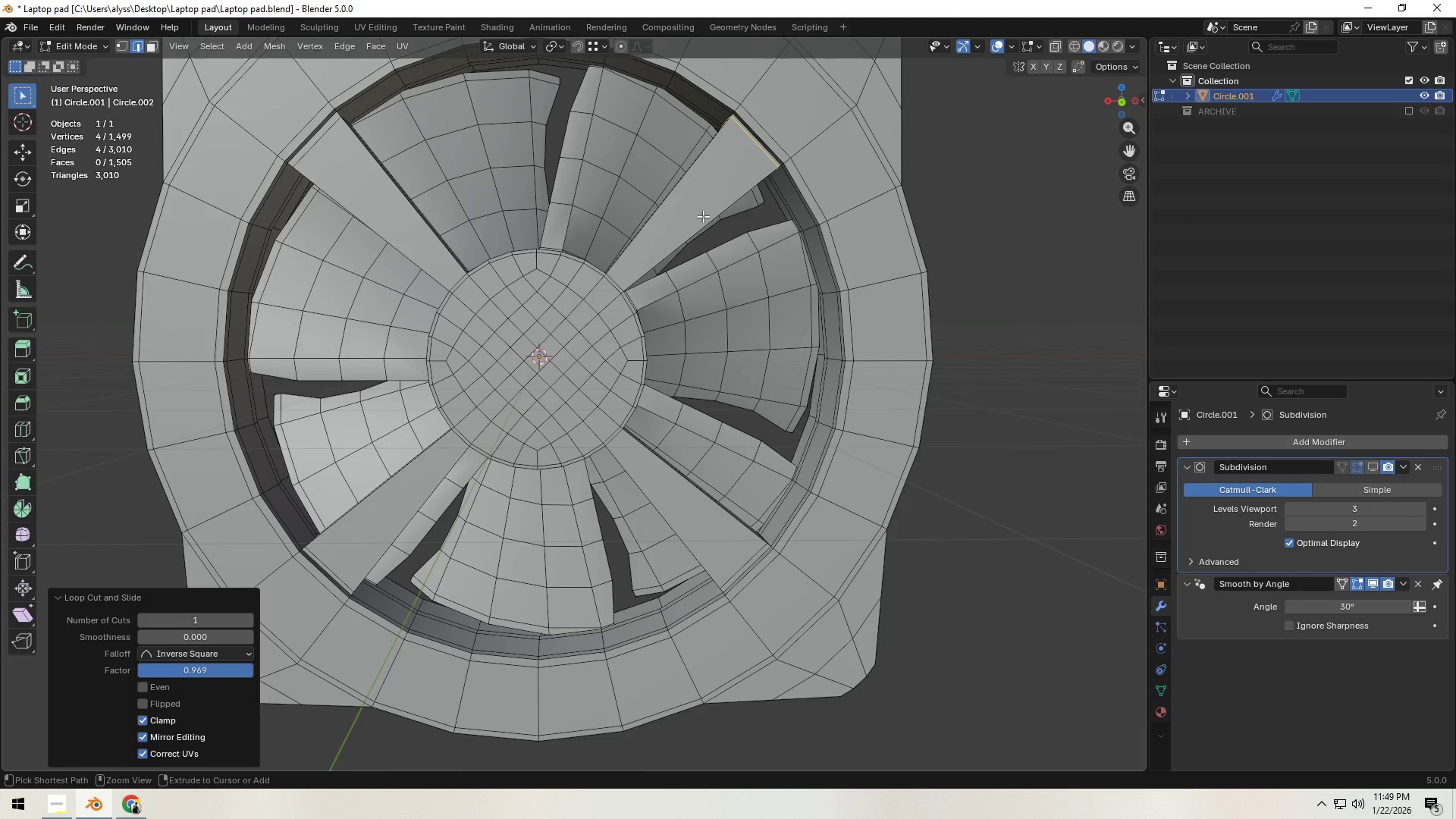 
key(Control+R)
 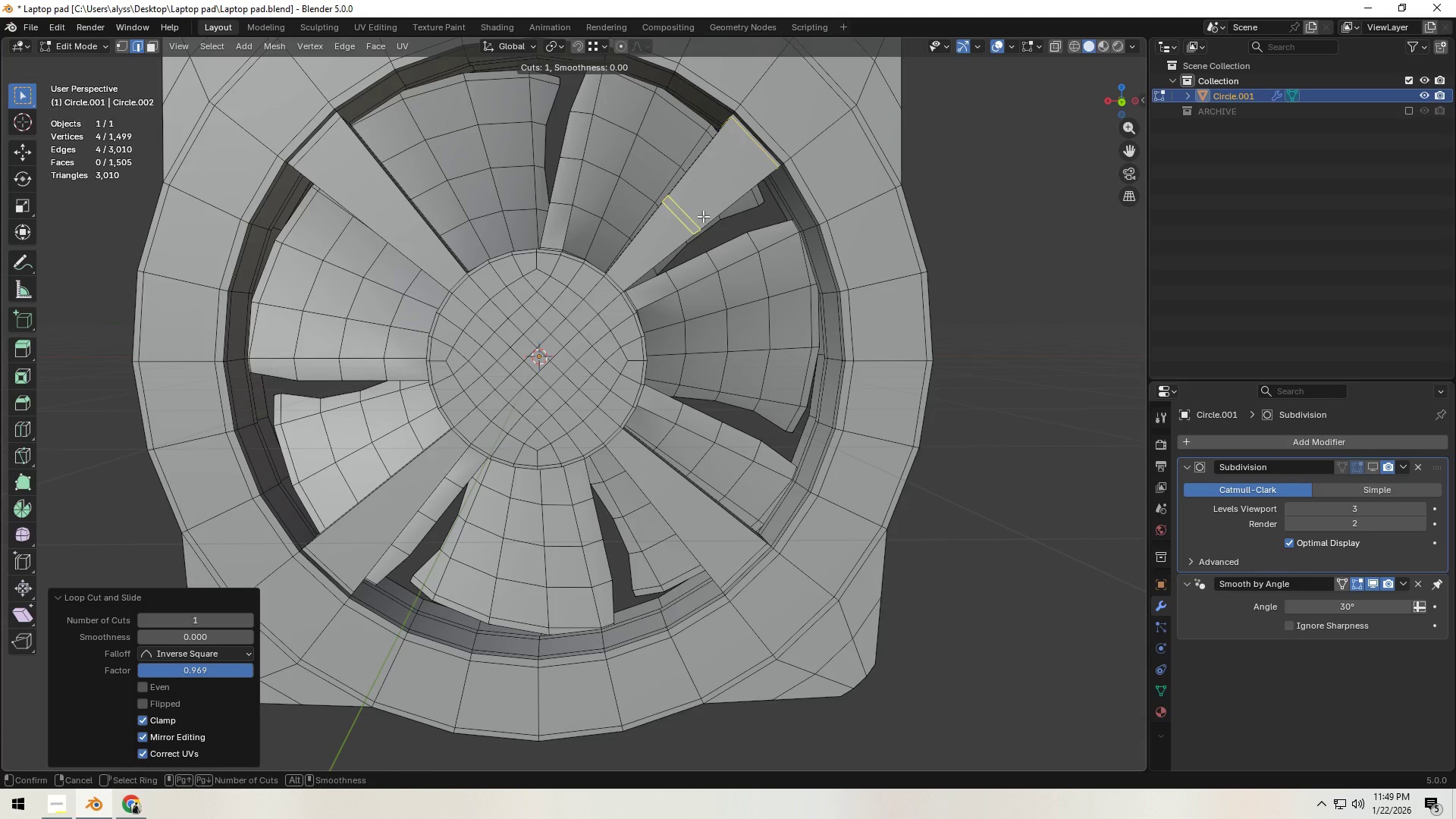 
left_click([703, 216])
 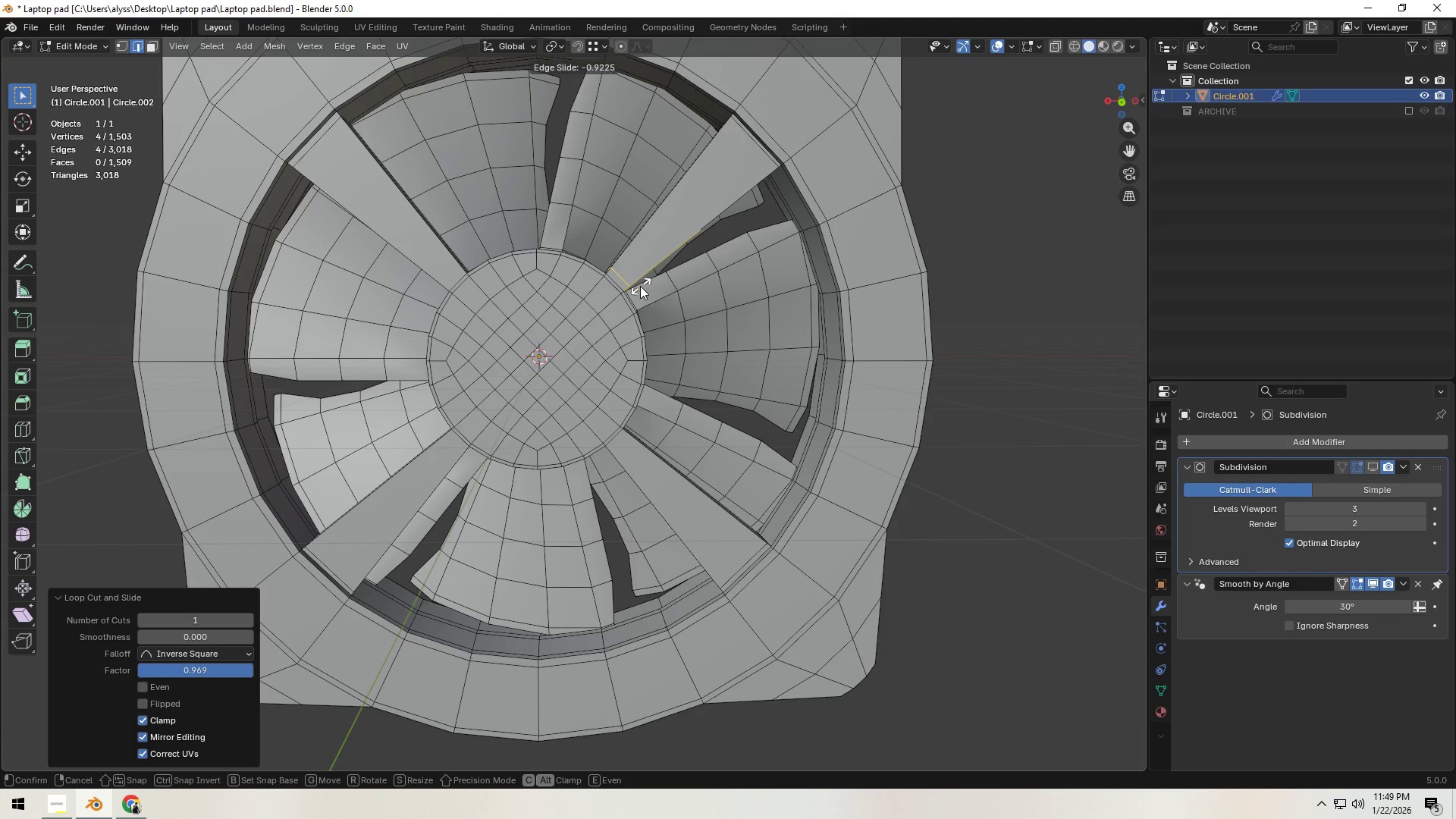 
left_click([639, 287])
 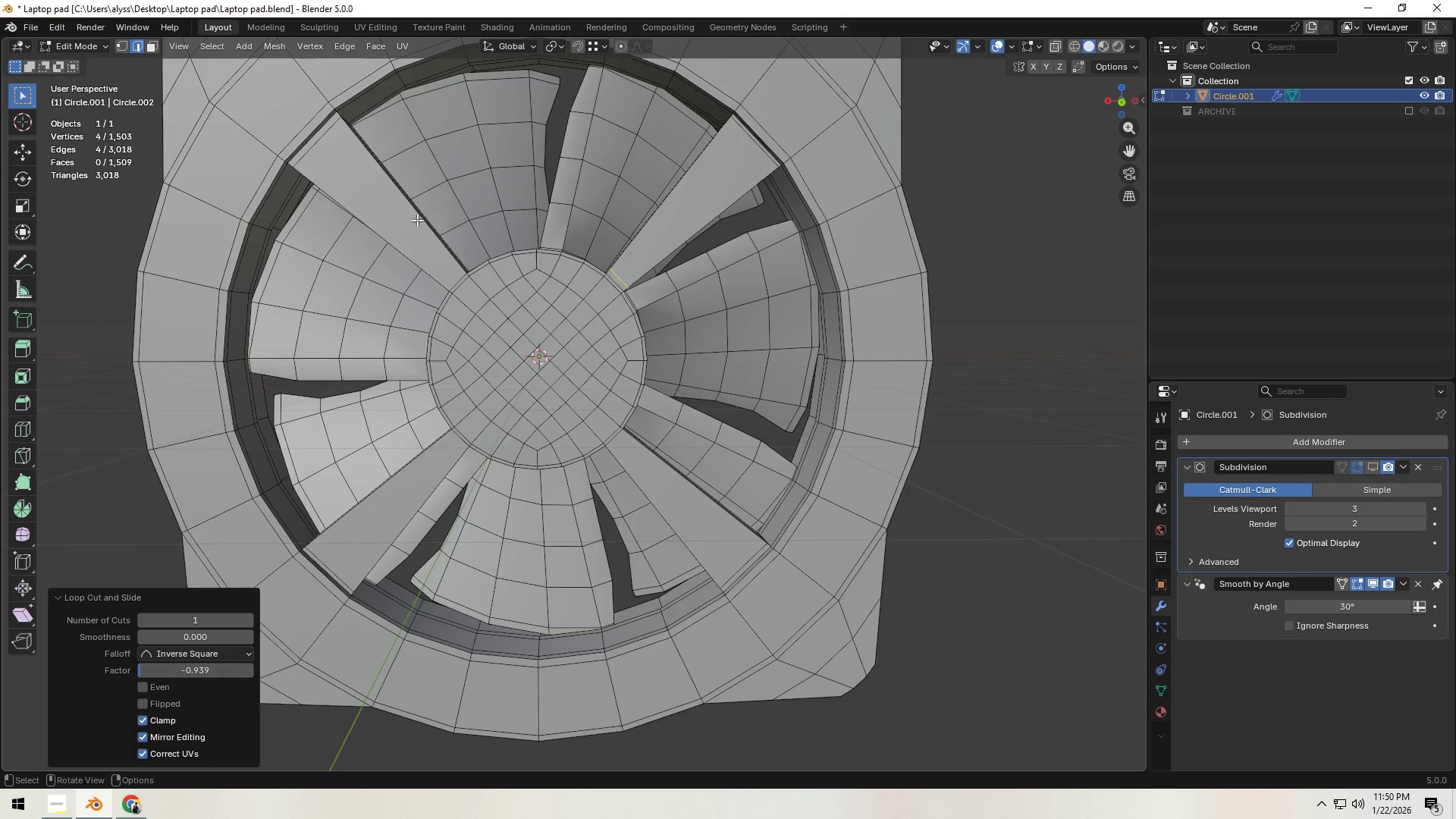 
key(Control+ControlLeft)
 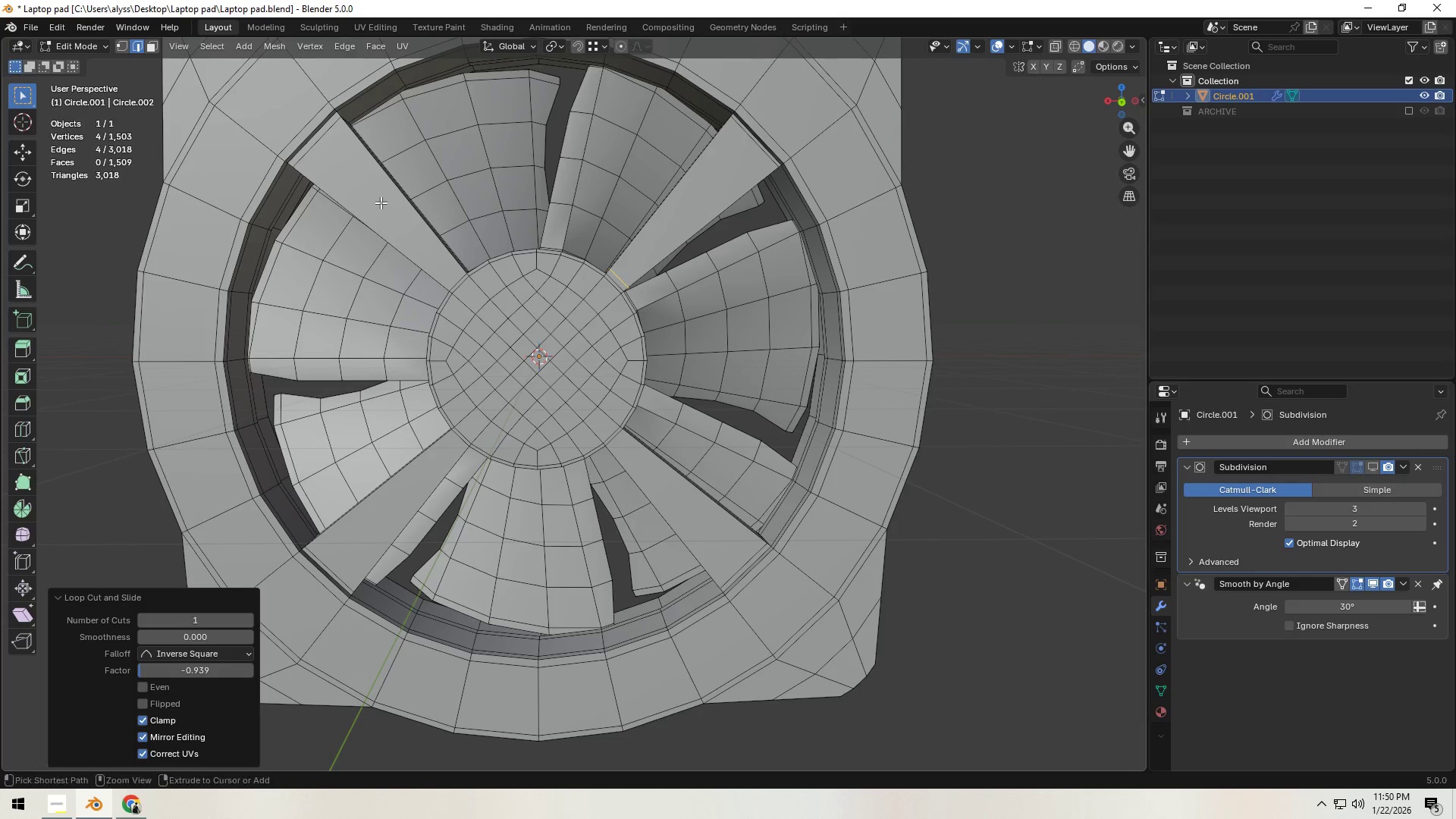 
key(Control+R)
 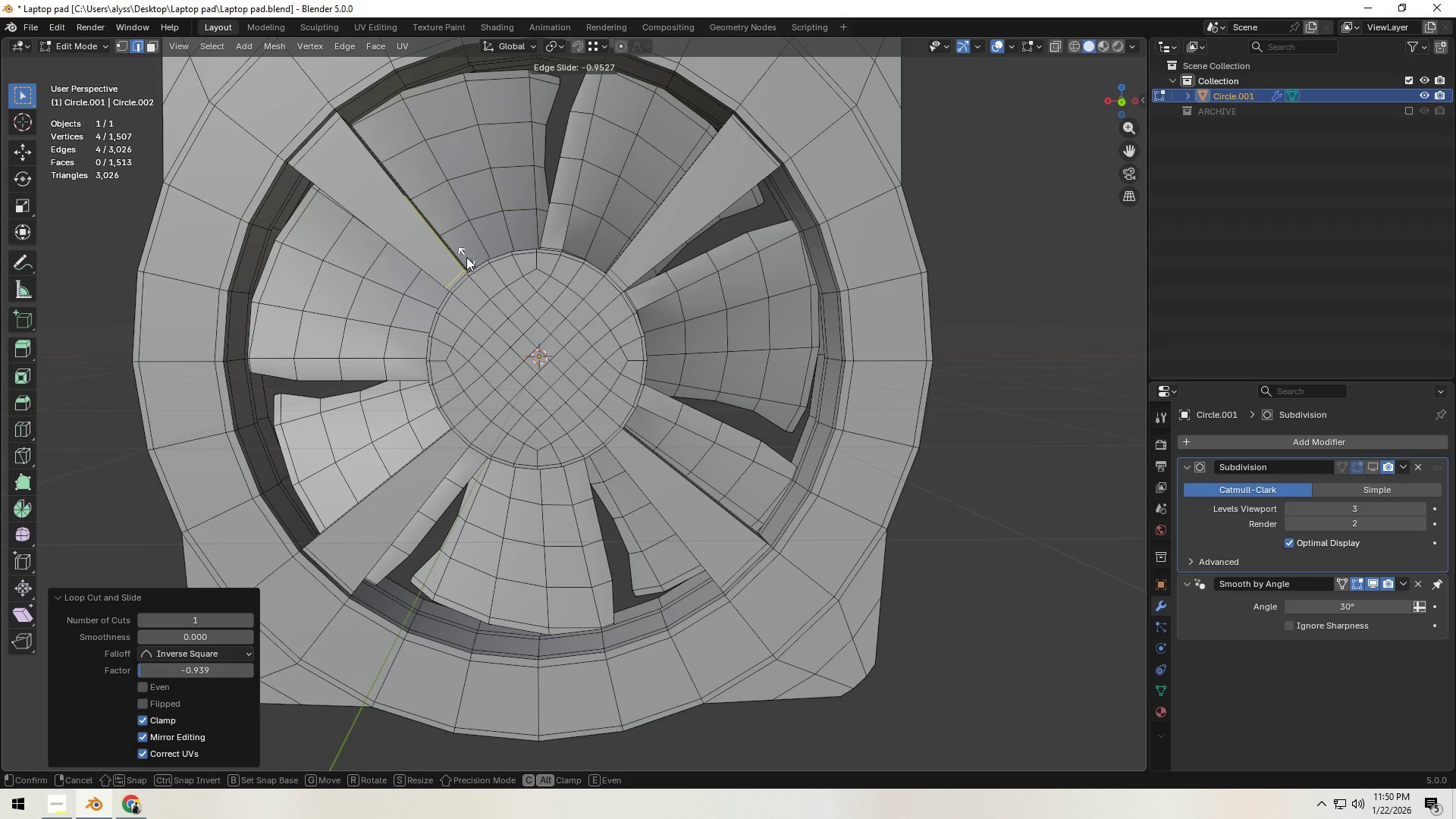 
left_click([466, 257])
 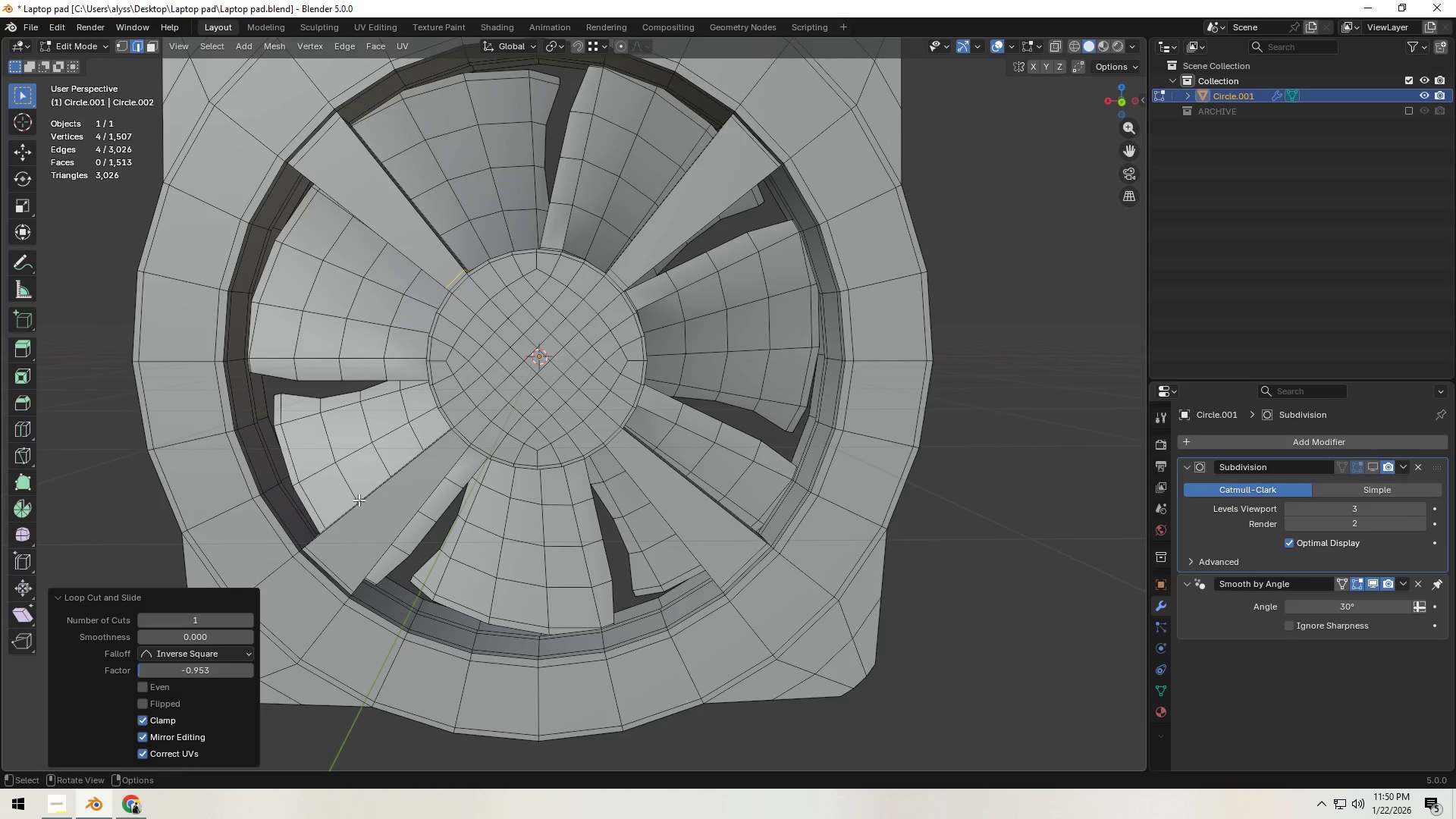 
key(Control+R)
 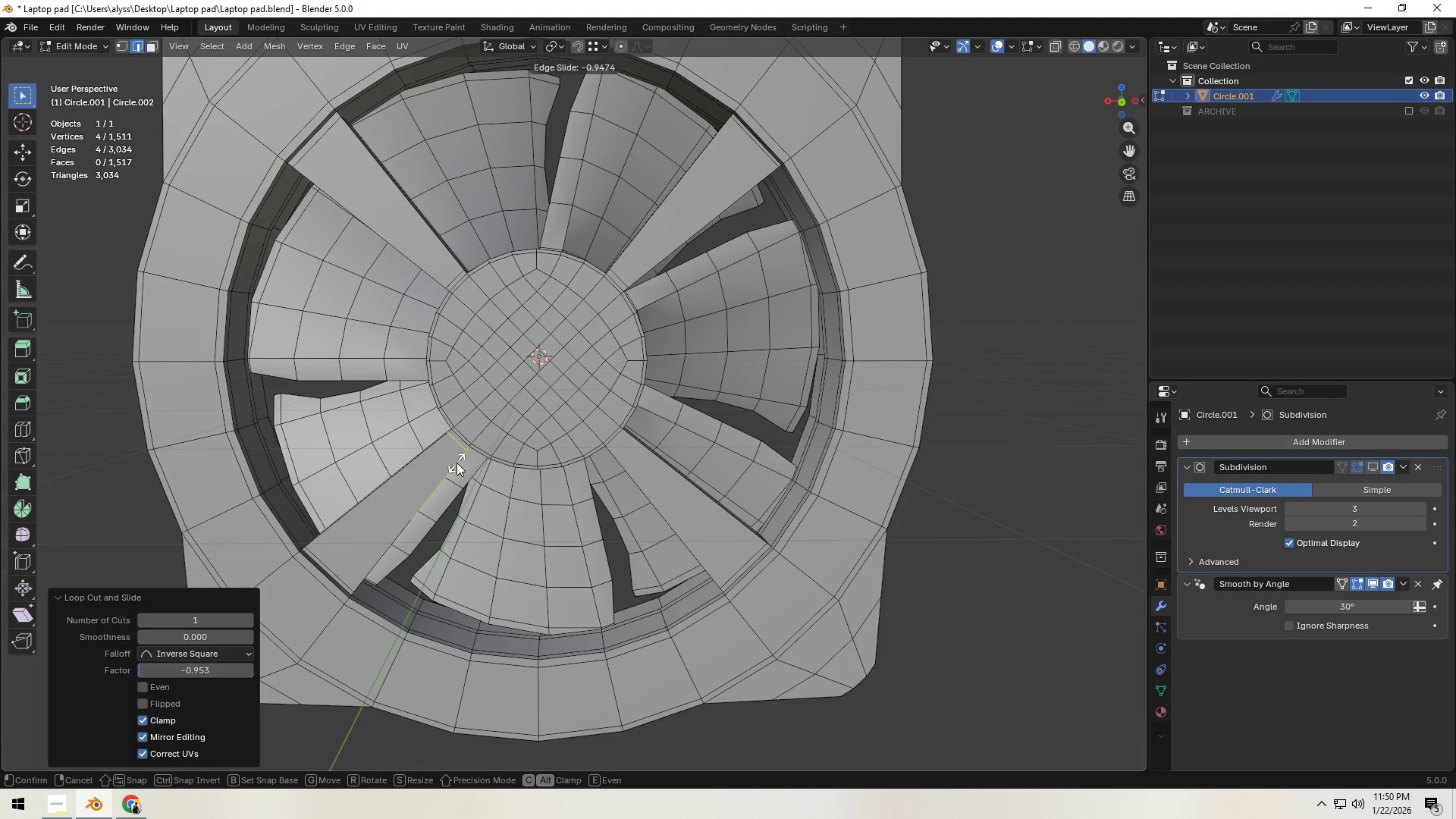 
left_click([457, 460])
 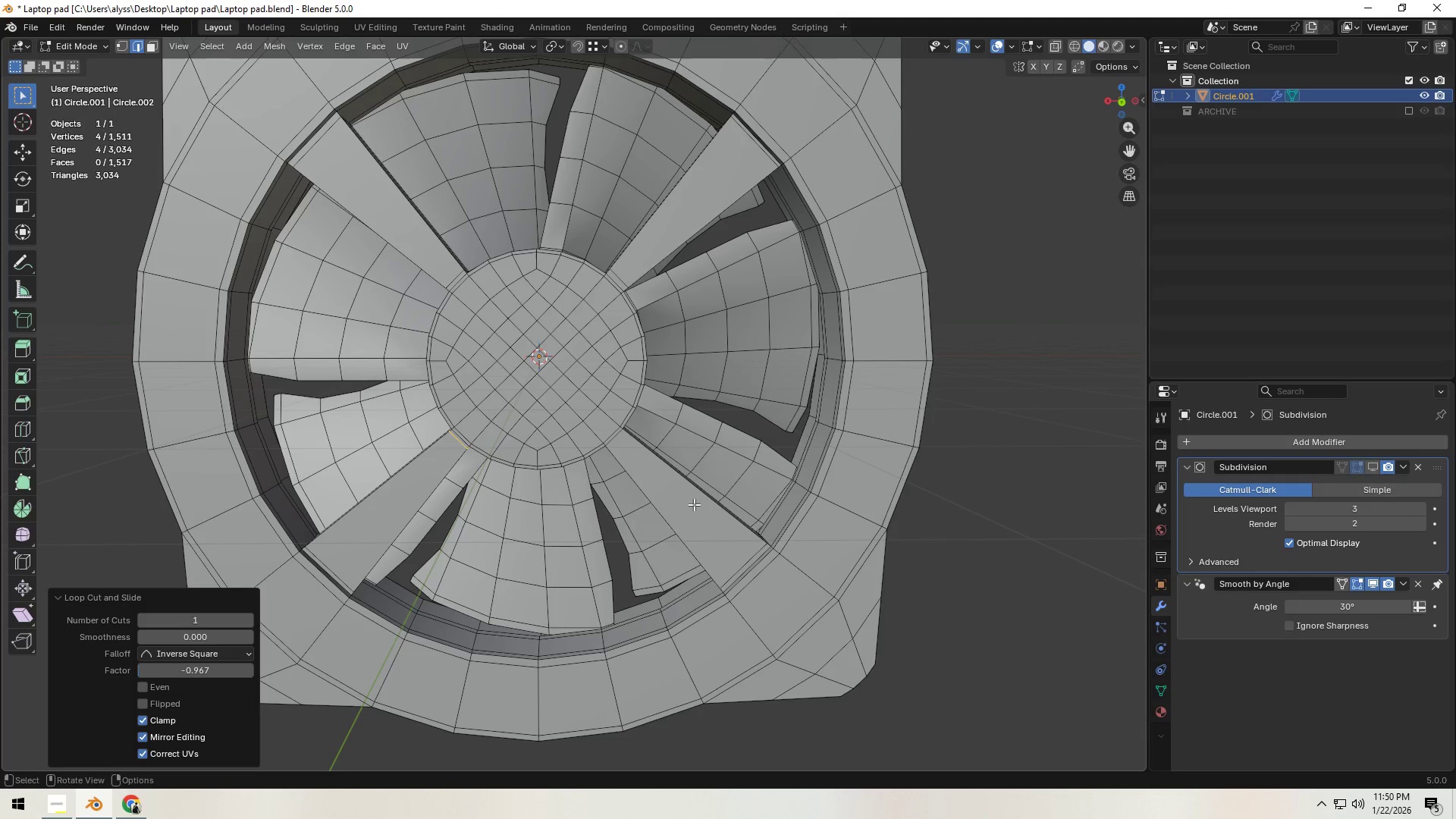 
key(Control+ControlLeft)
 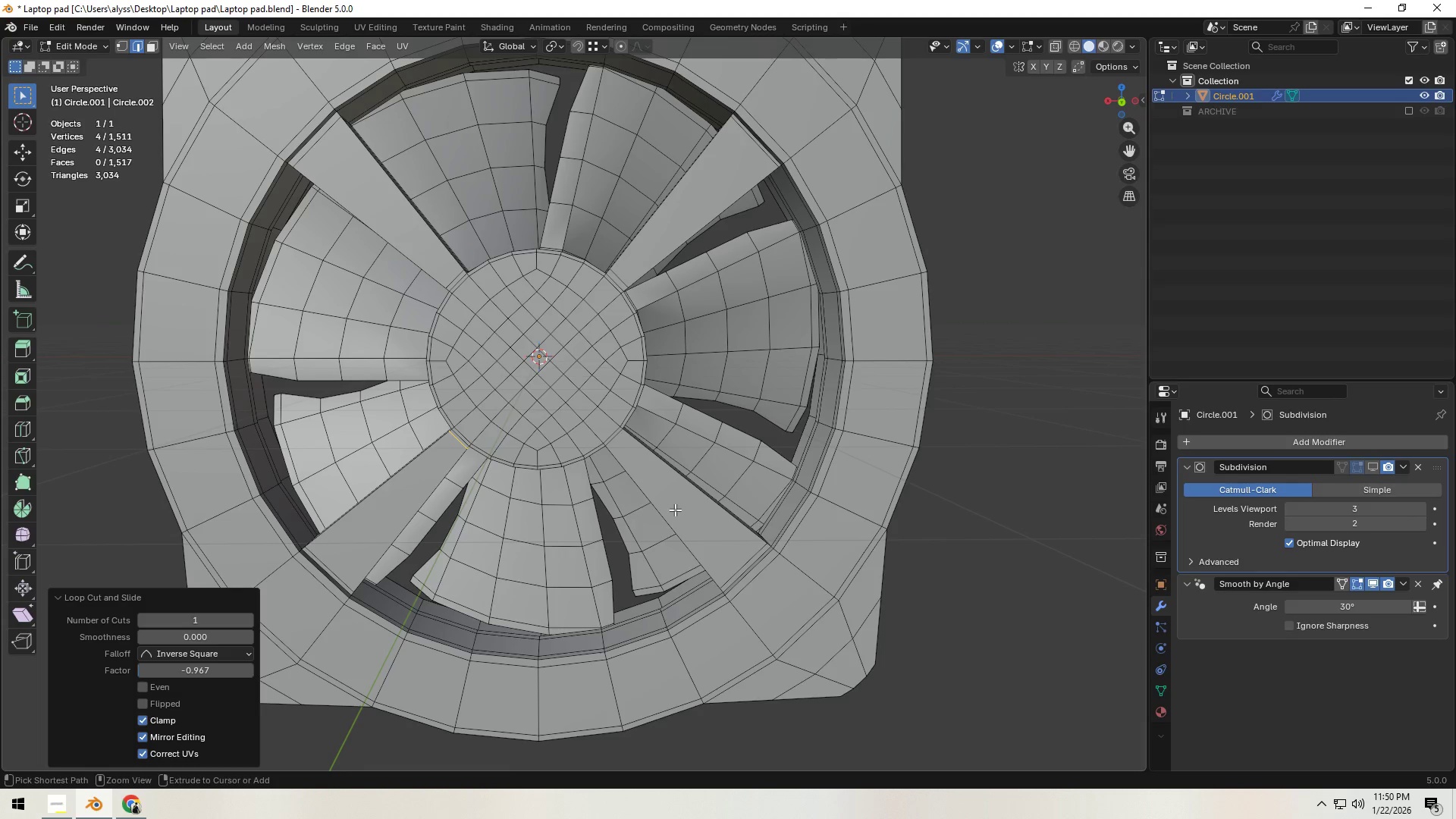 
key(Control+R)
 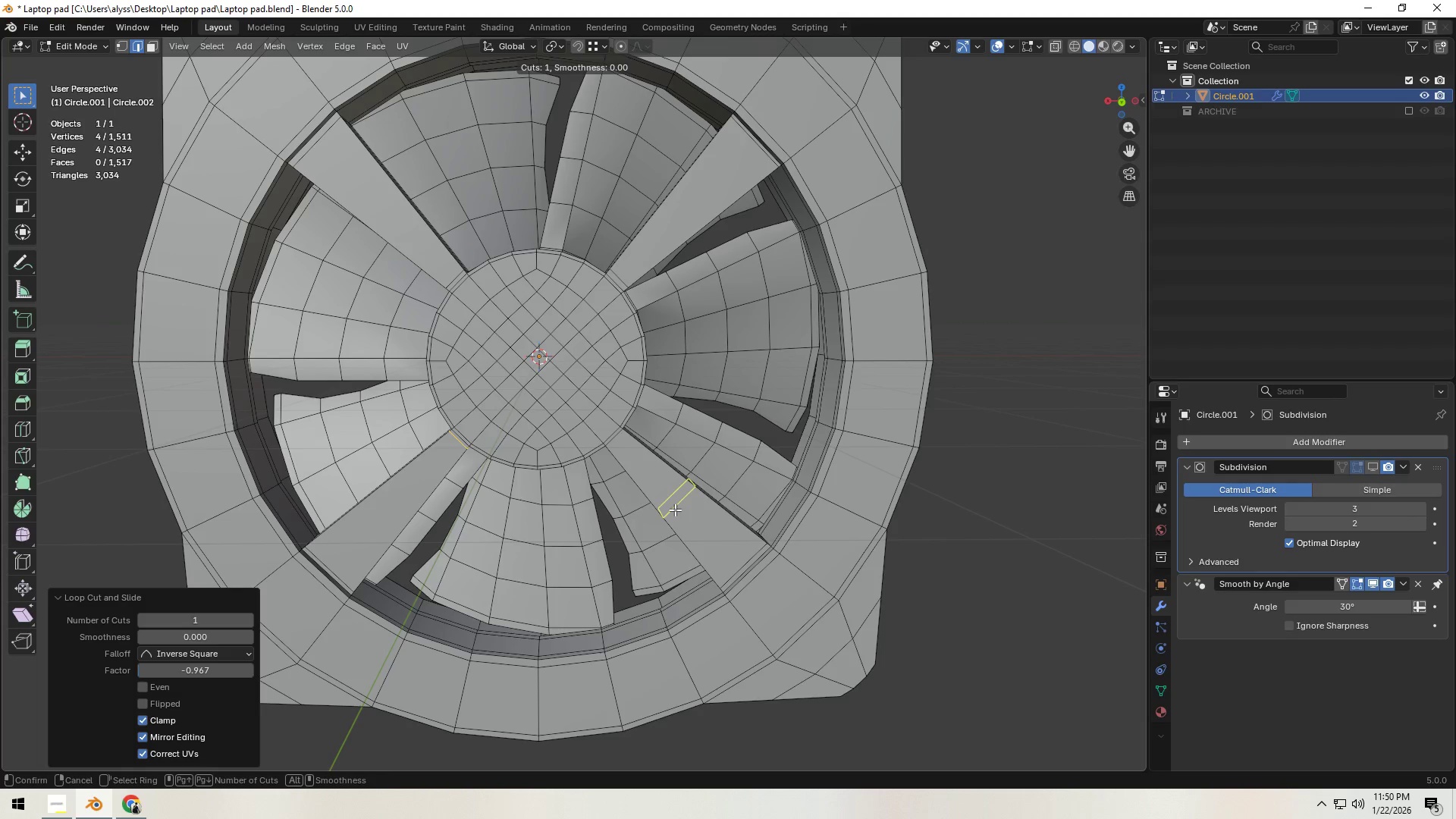 
left_click([675, 510])
 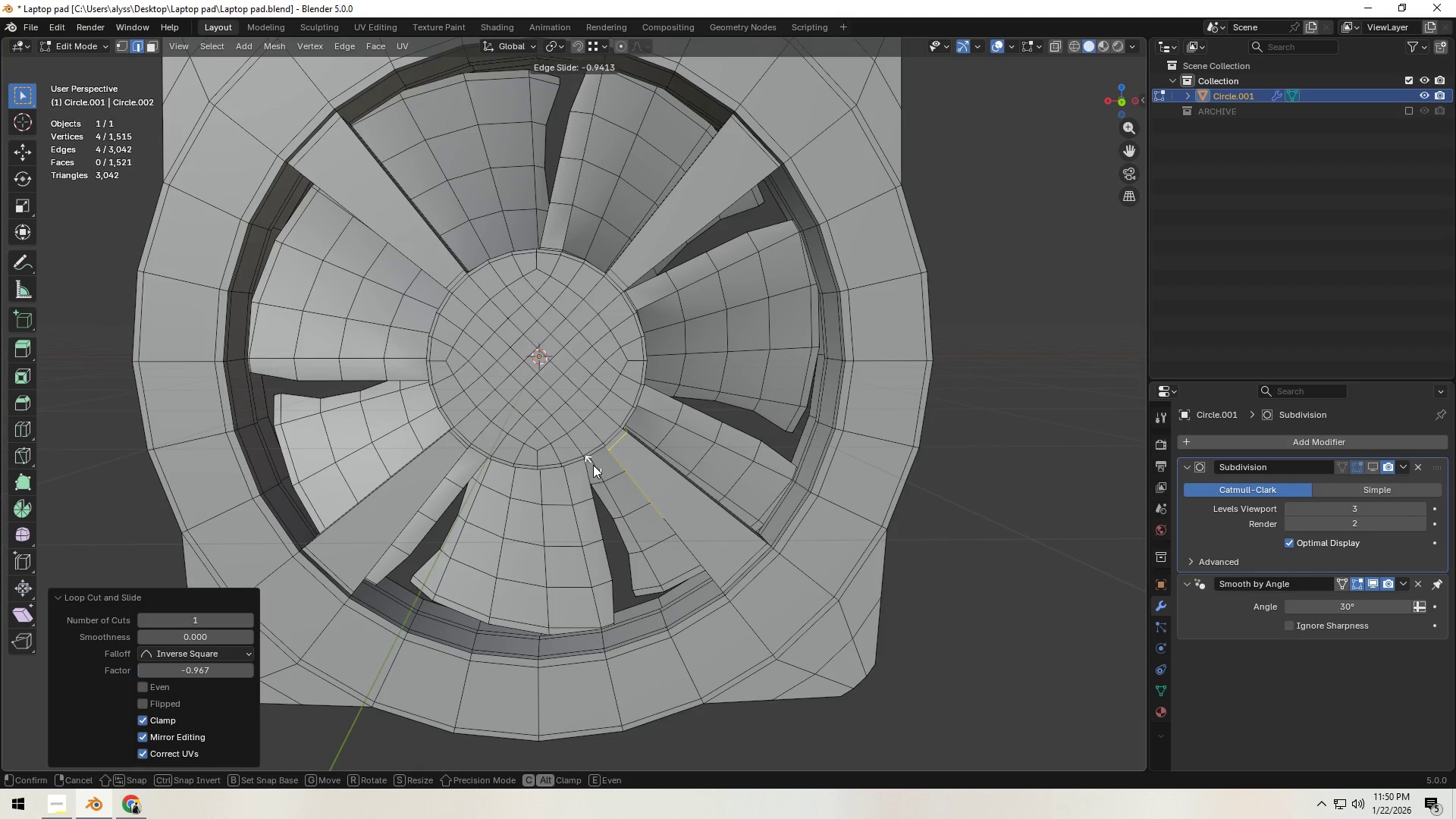 
left_click([592, 464])
 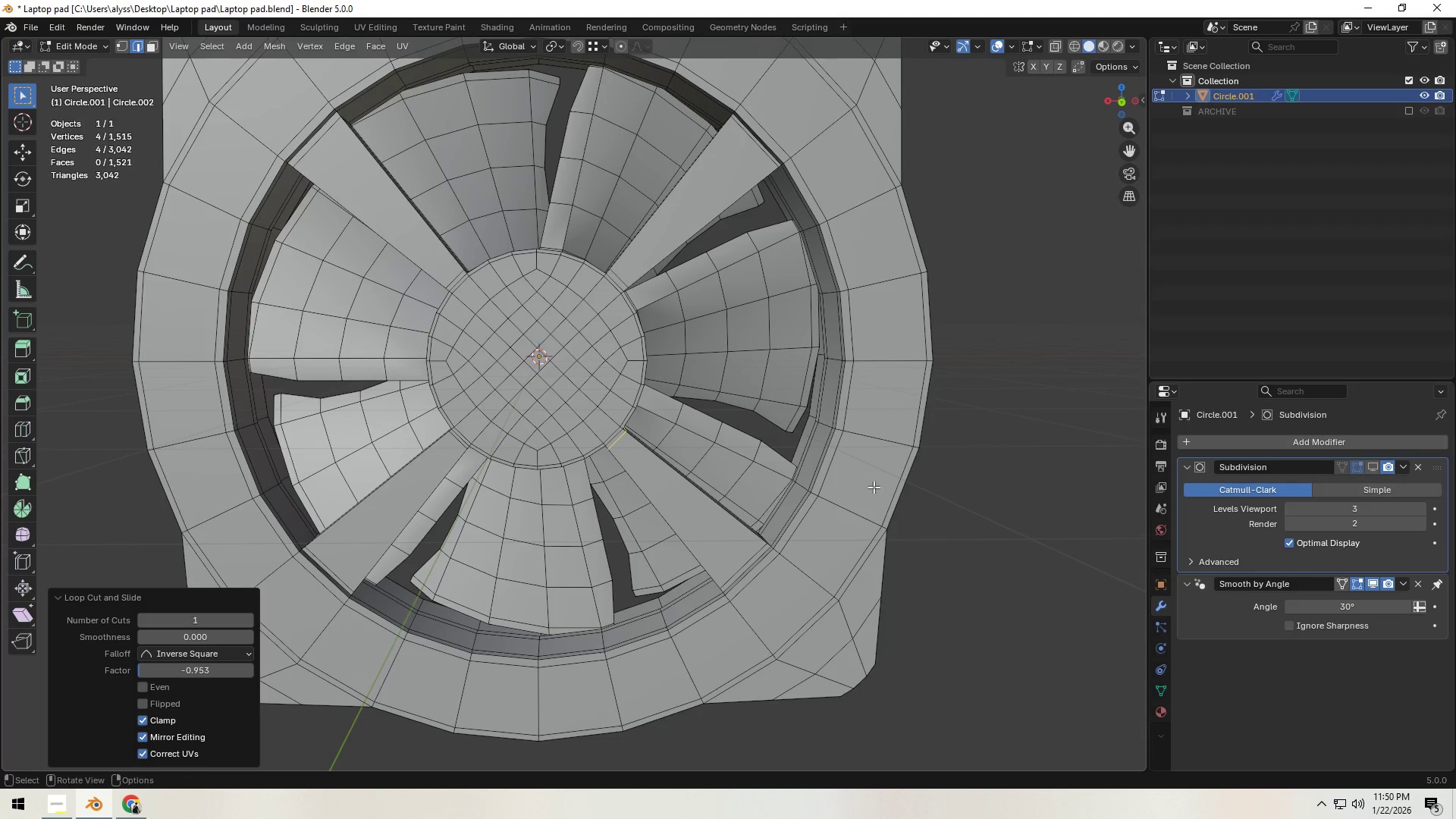 
double_click([951, 494])
 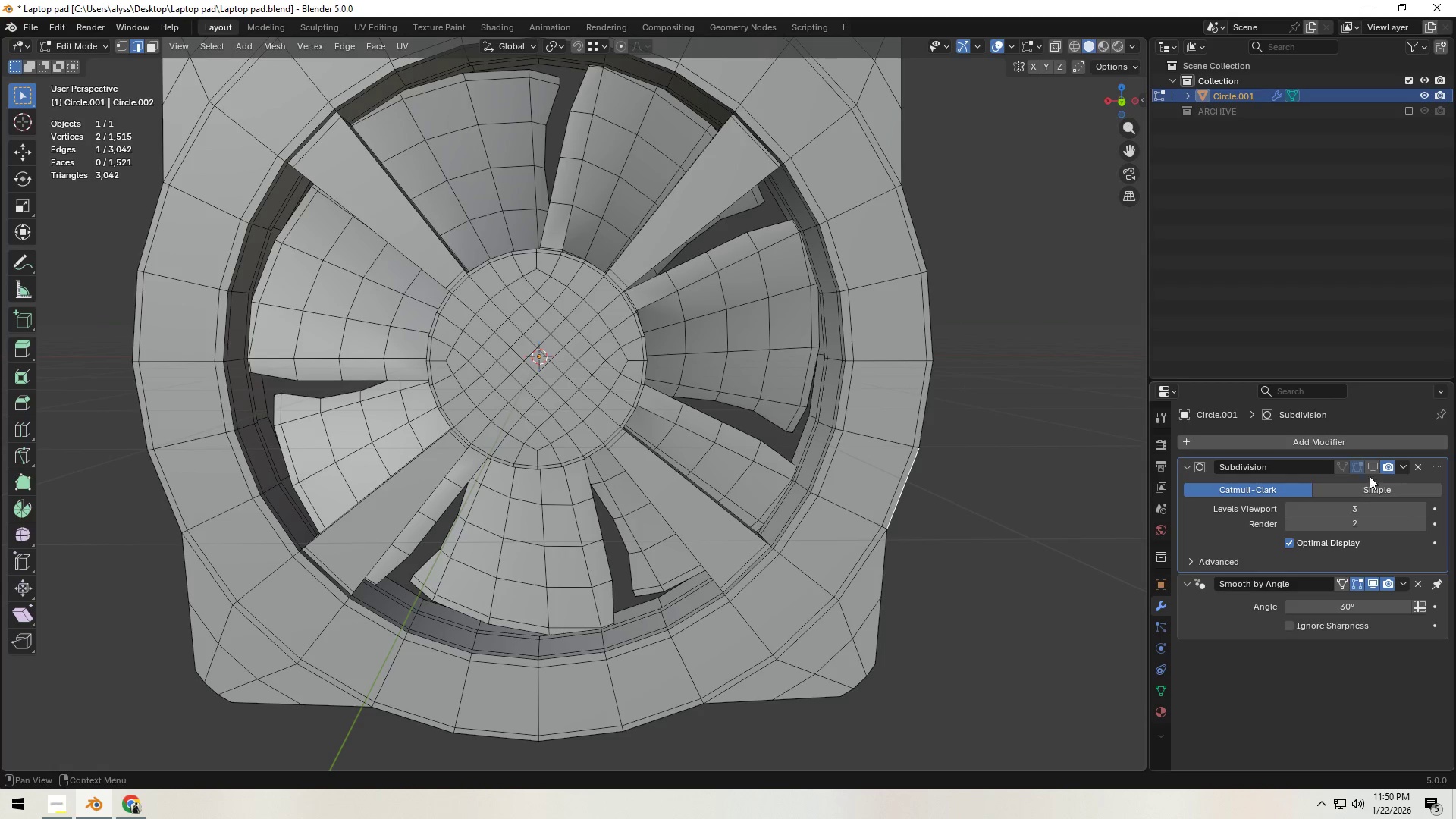 
left_click([1379, 468])
 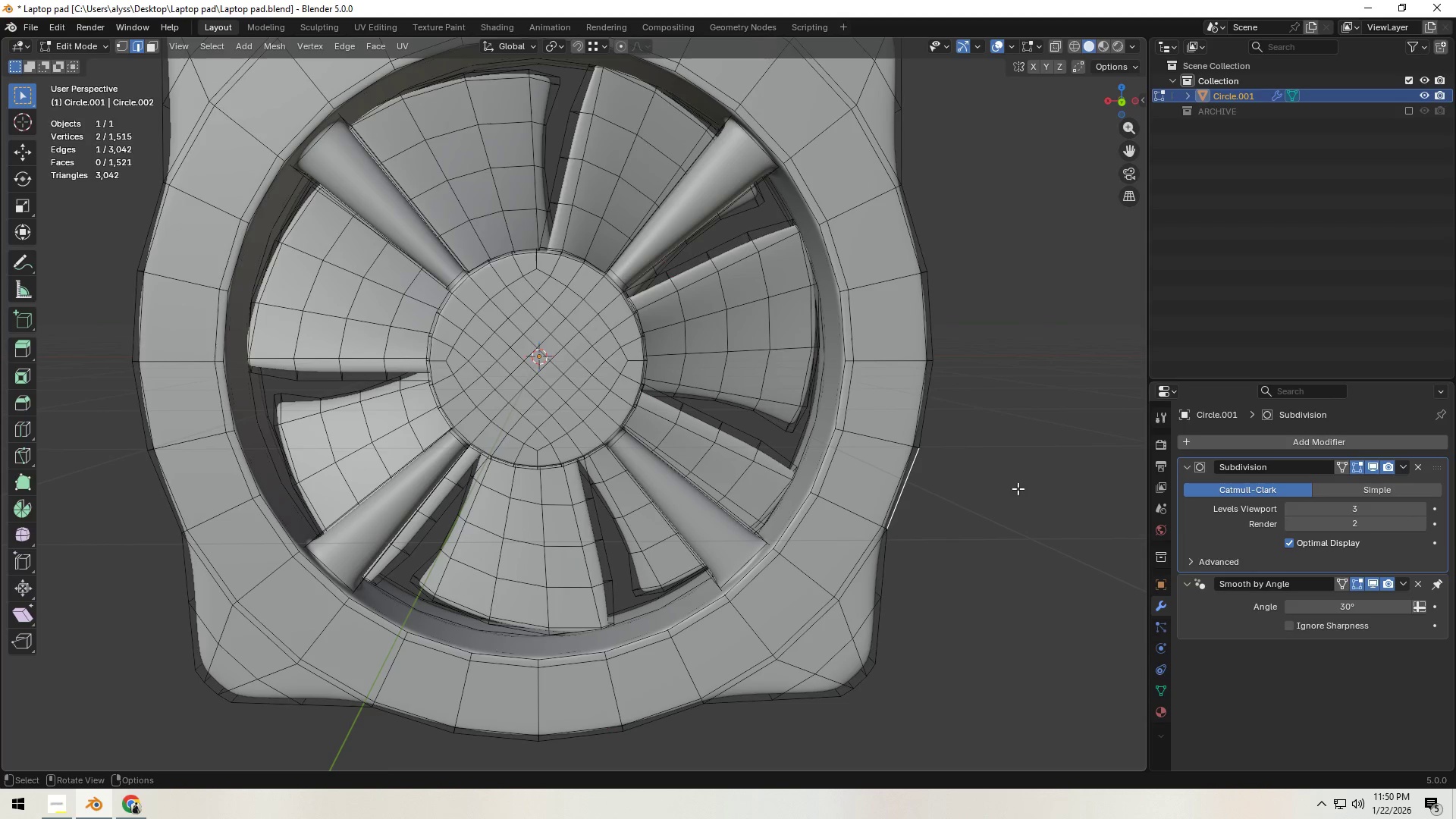 
left_click([1044, 485])
 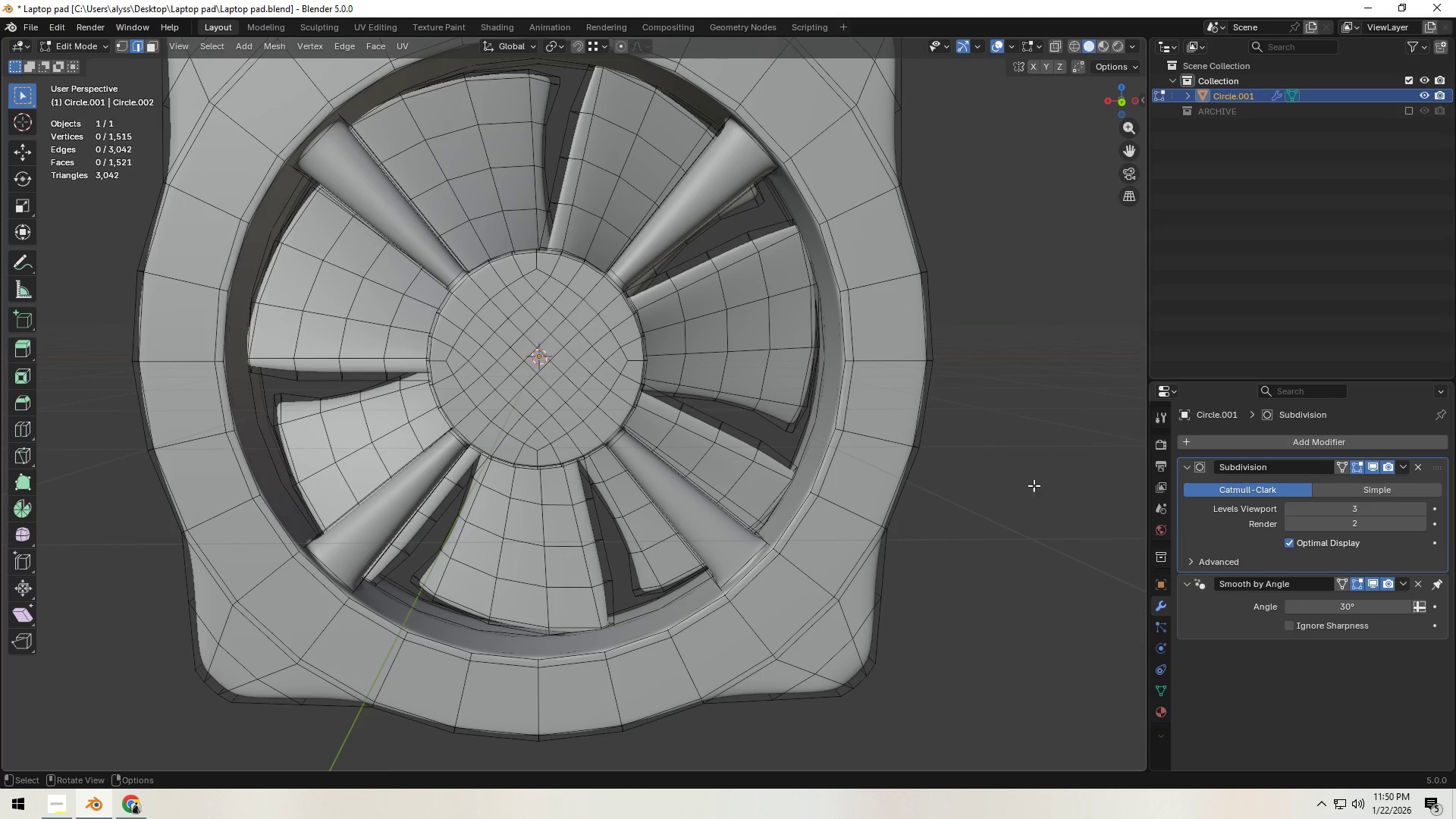 
key(Tab)
 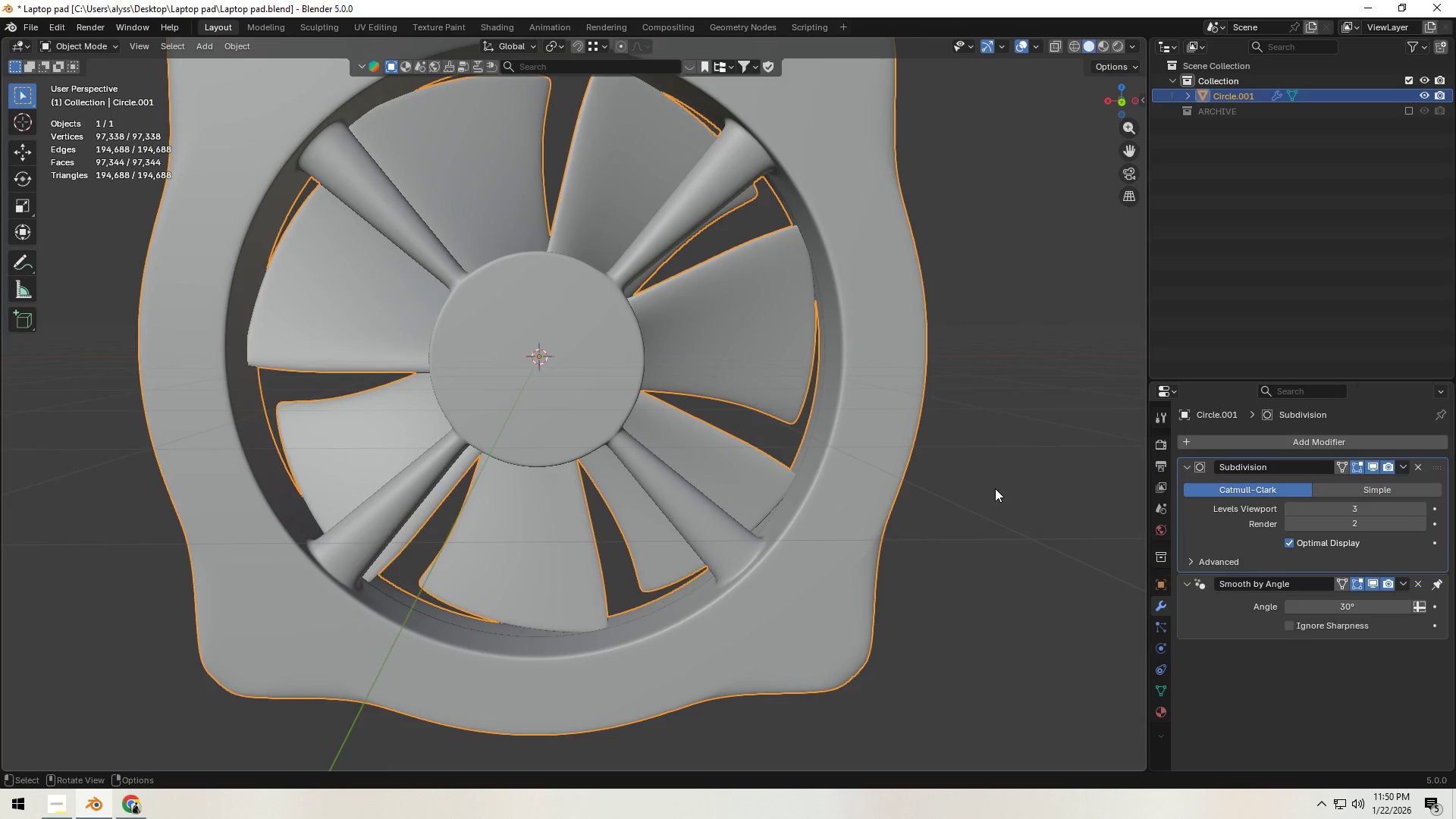 
key(Control+S)
 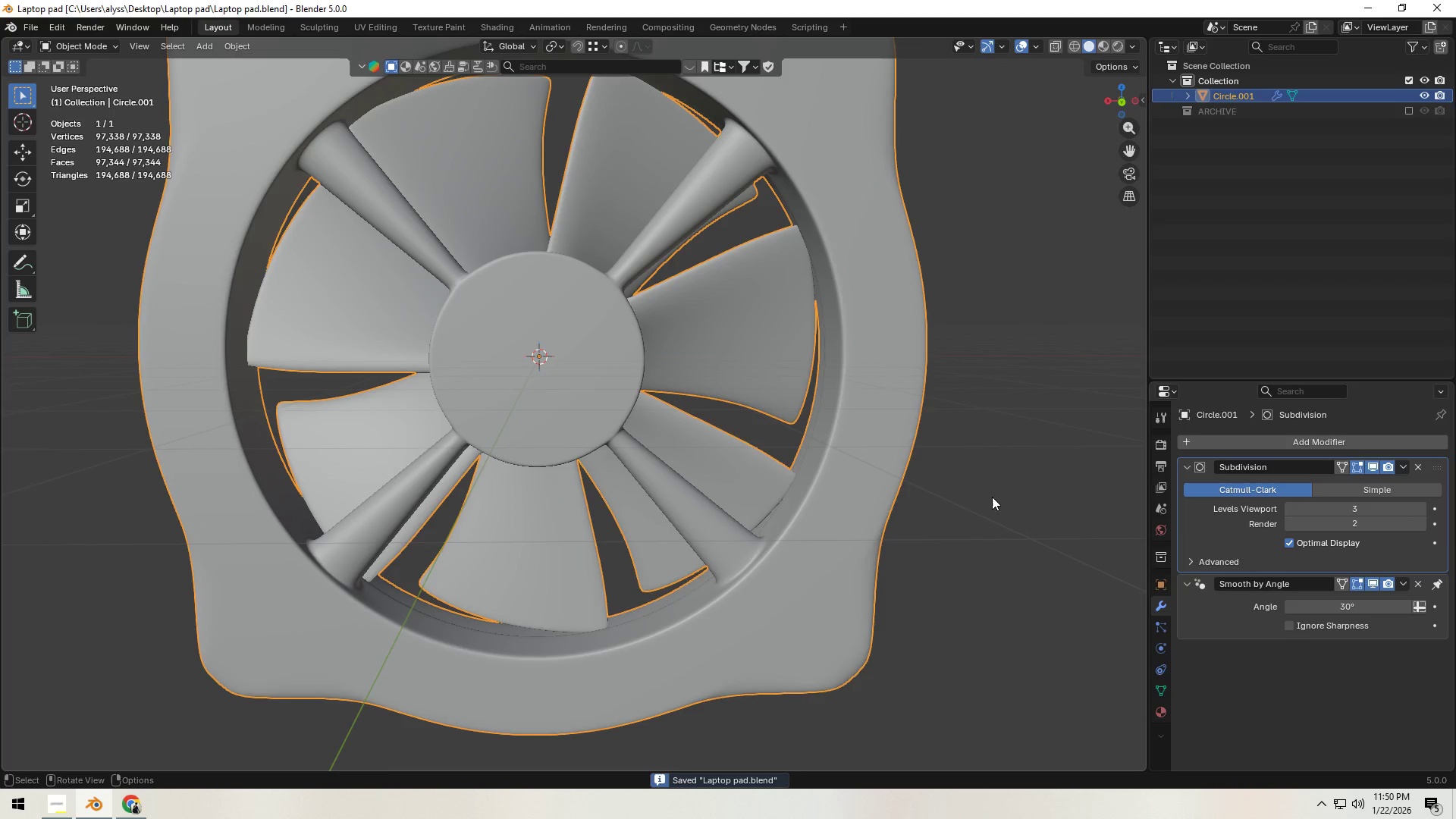 
scroll: coordinate [823, 460], scroll_direction: down, amount: 7.0
 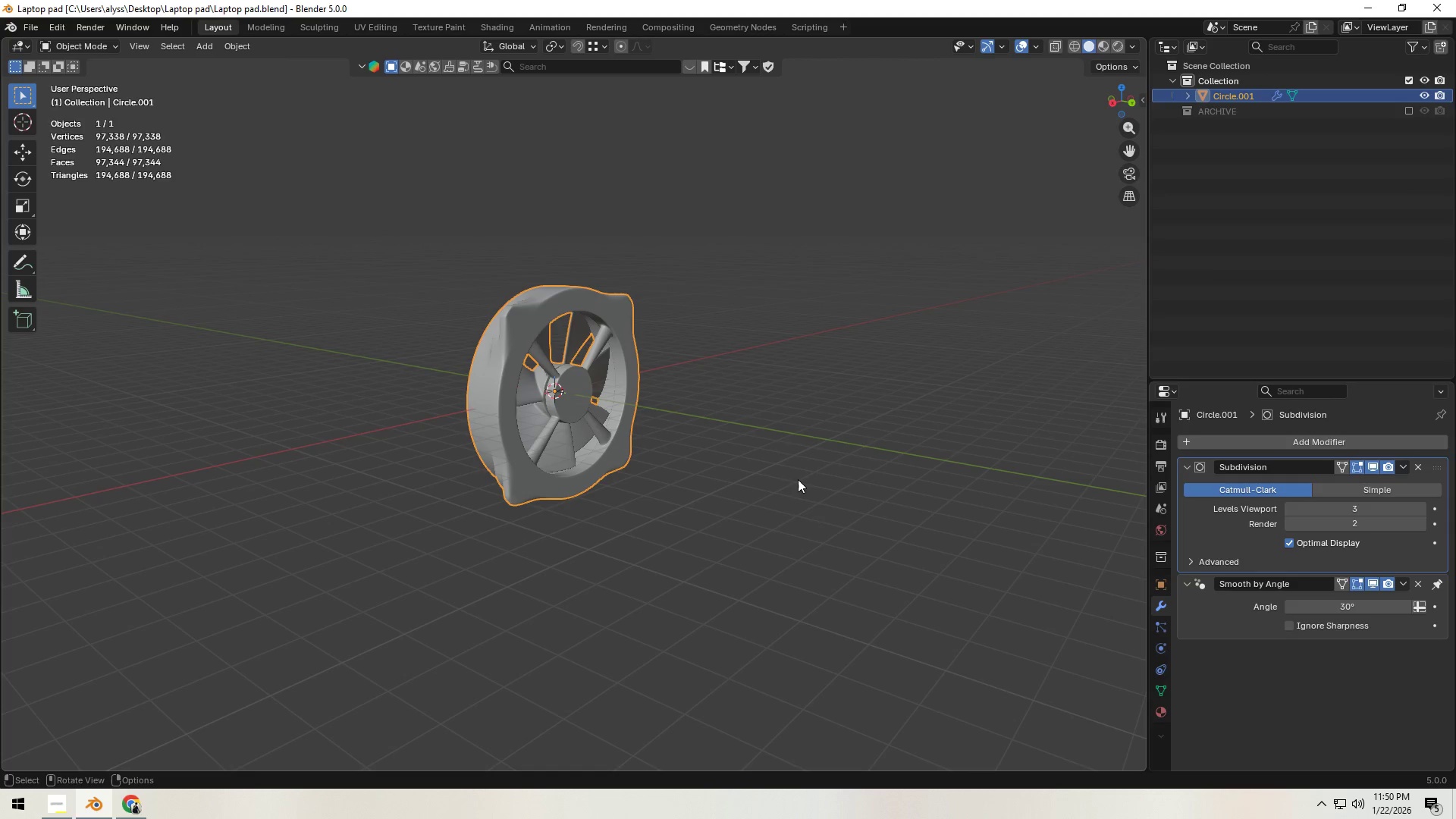 
wait(5.84)
 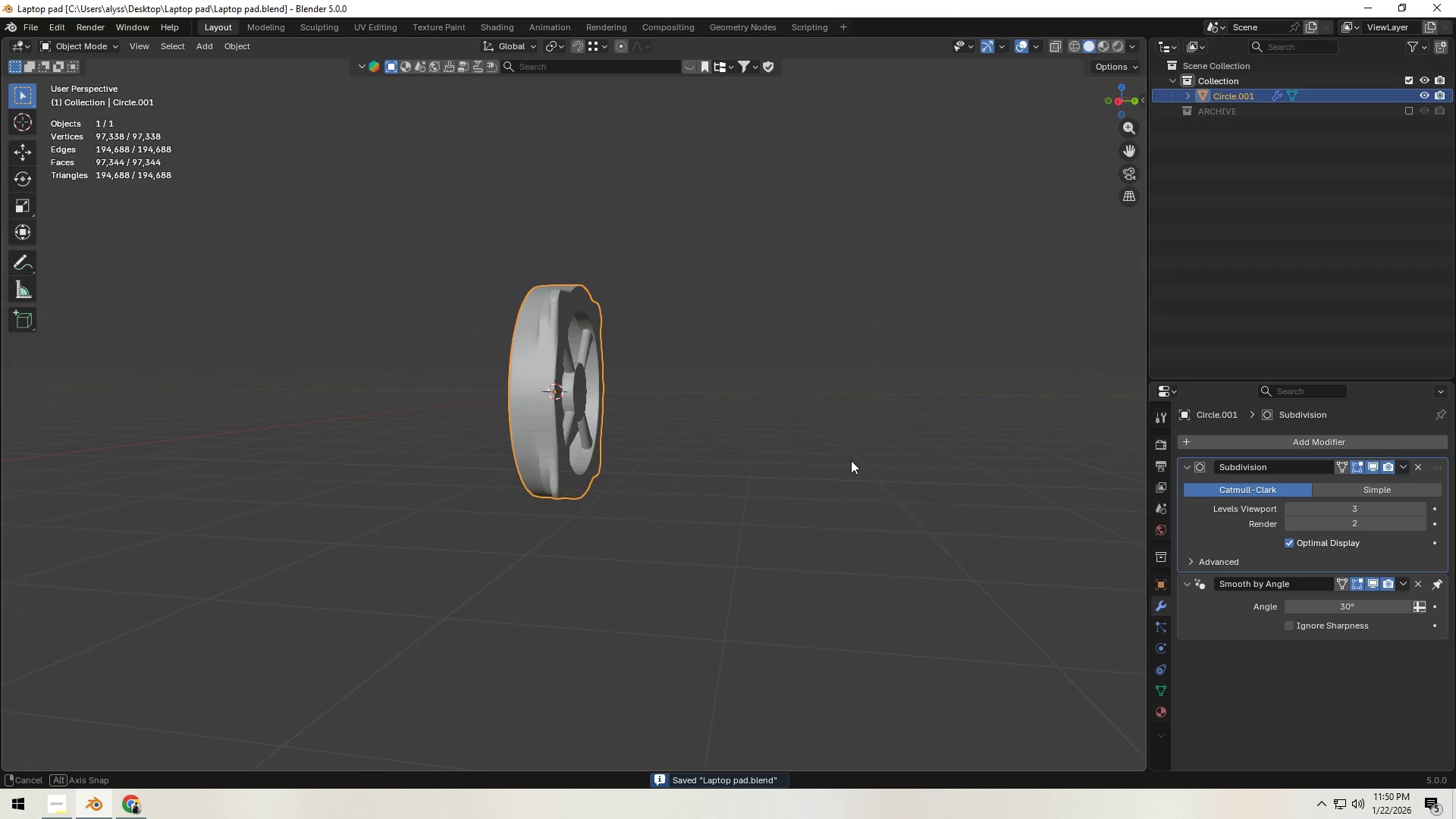 
scroll: coordinate [687, 510], scroll_direction: up, amount: 3.0
 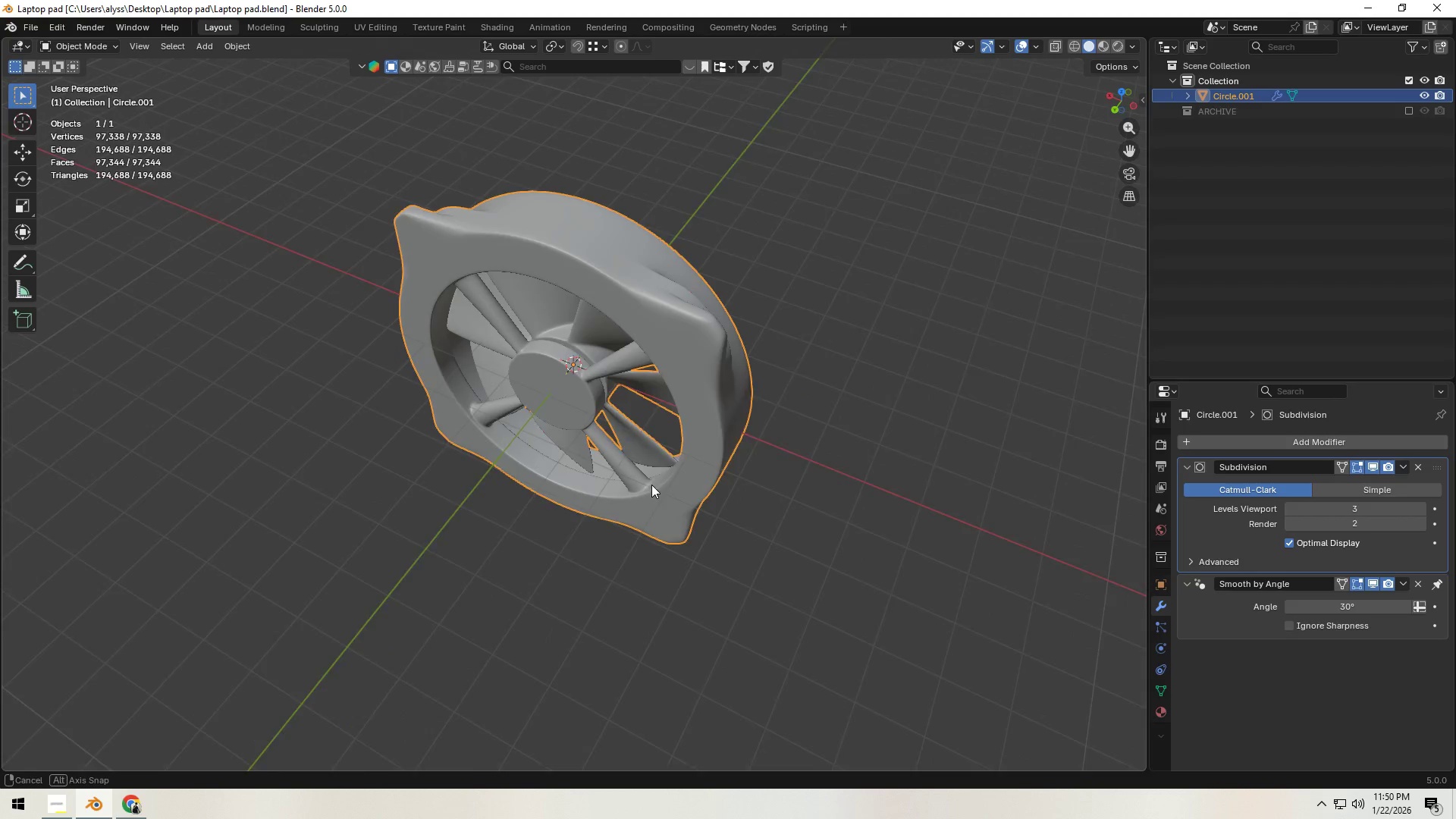 
left_click([663, 399])
 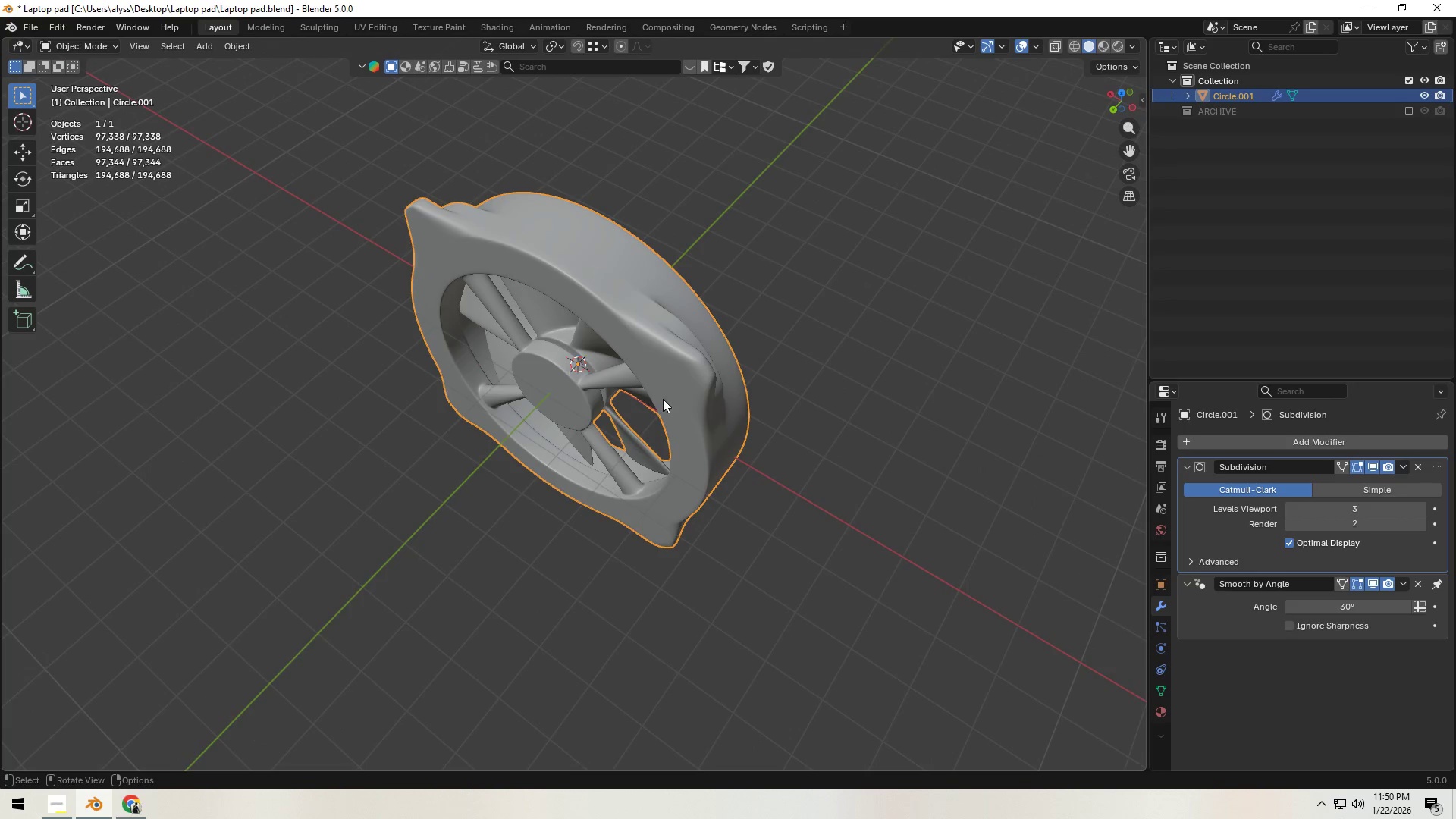 
key(Tab)
 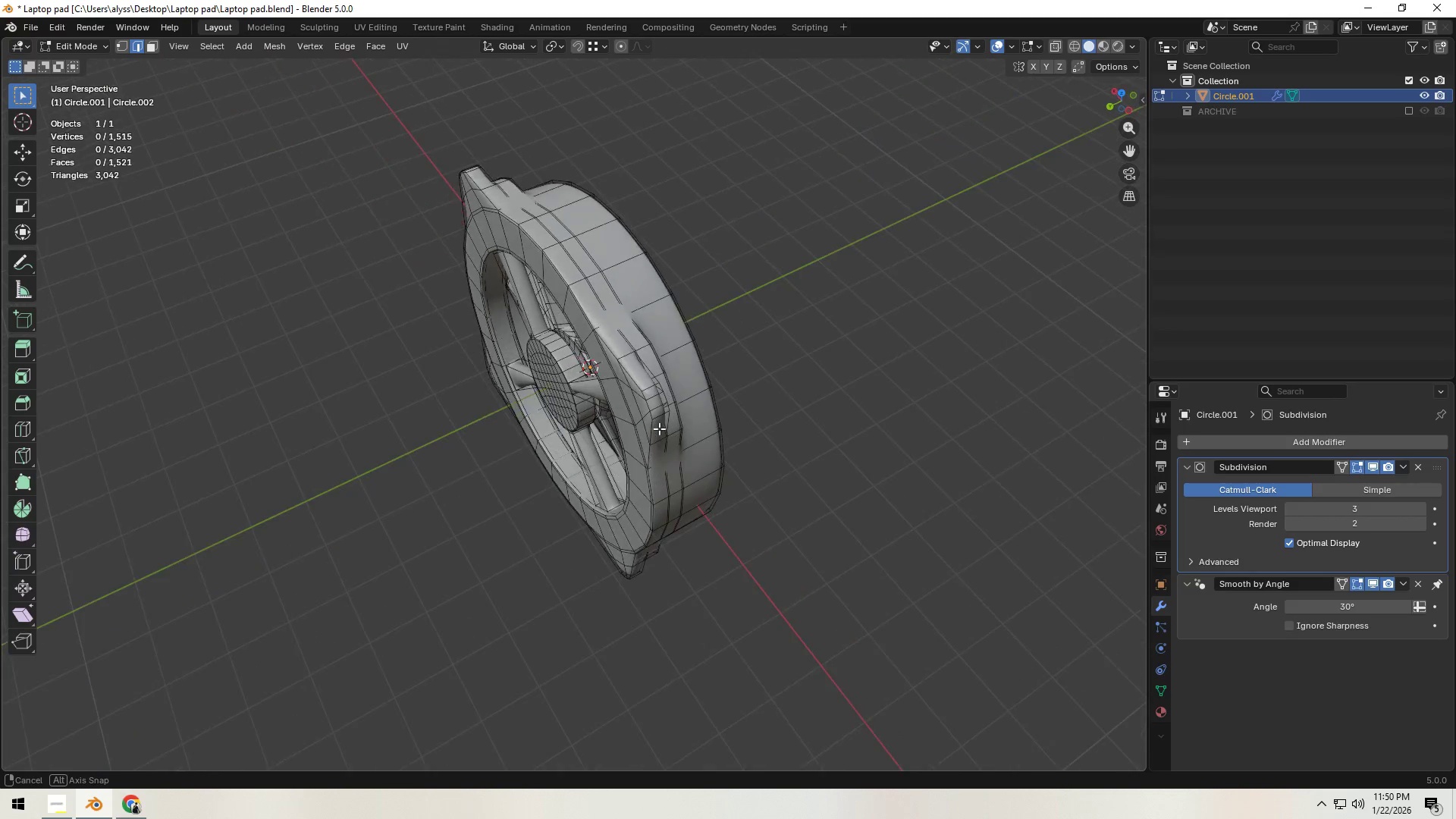 
scroll: coordinate [658, 428], scroll_direction: up, amount: 4.0
 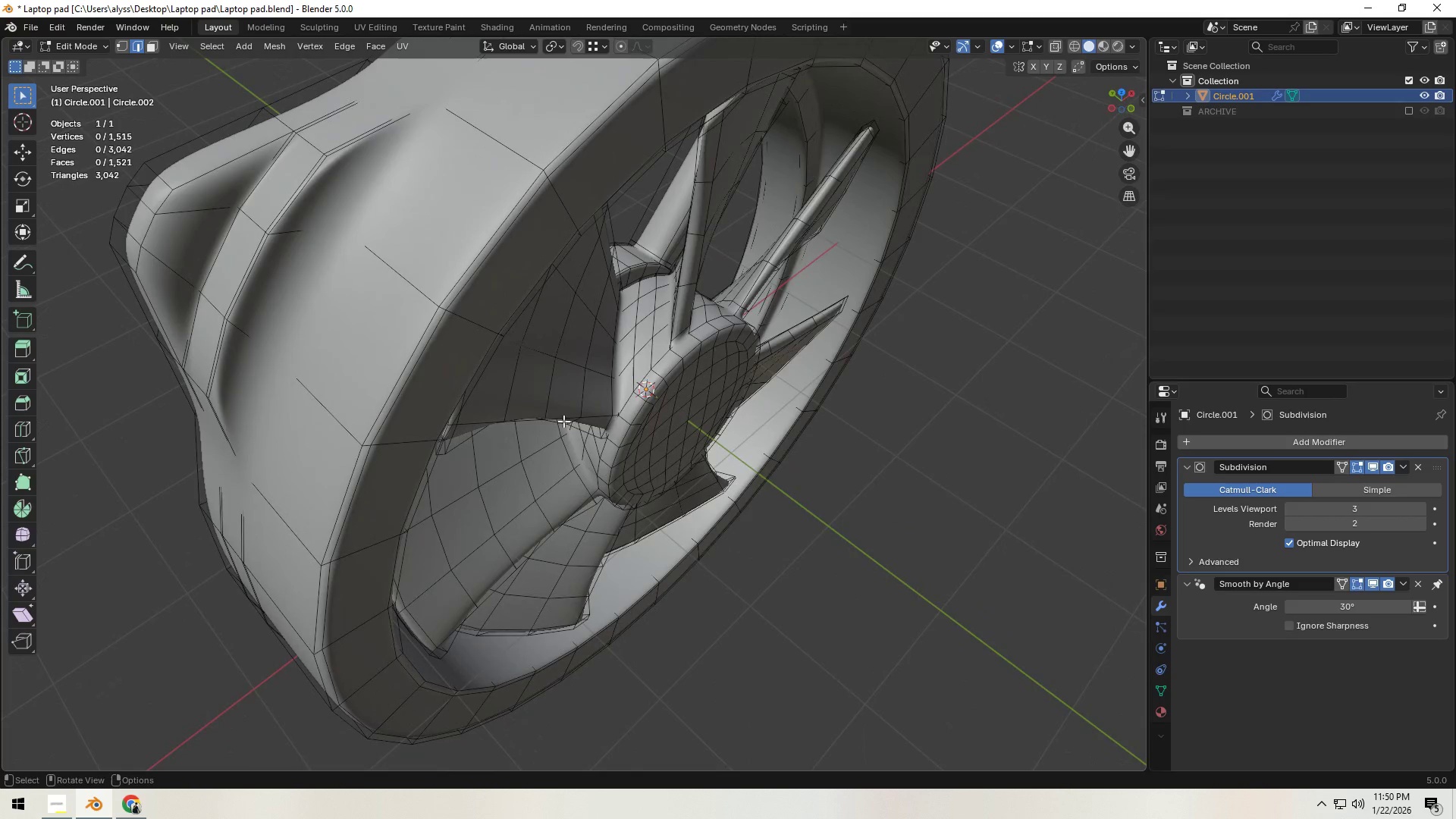 
left_click([1373, 463])
 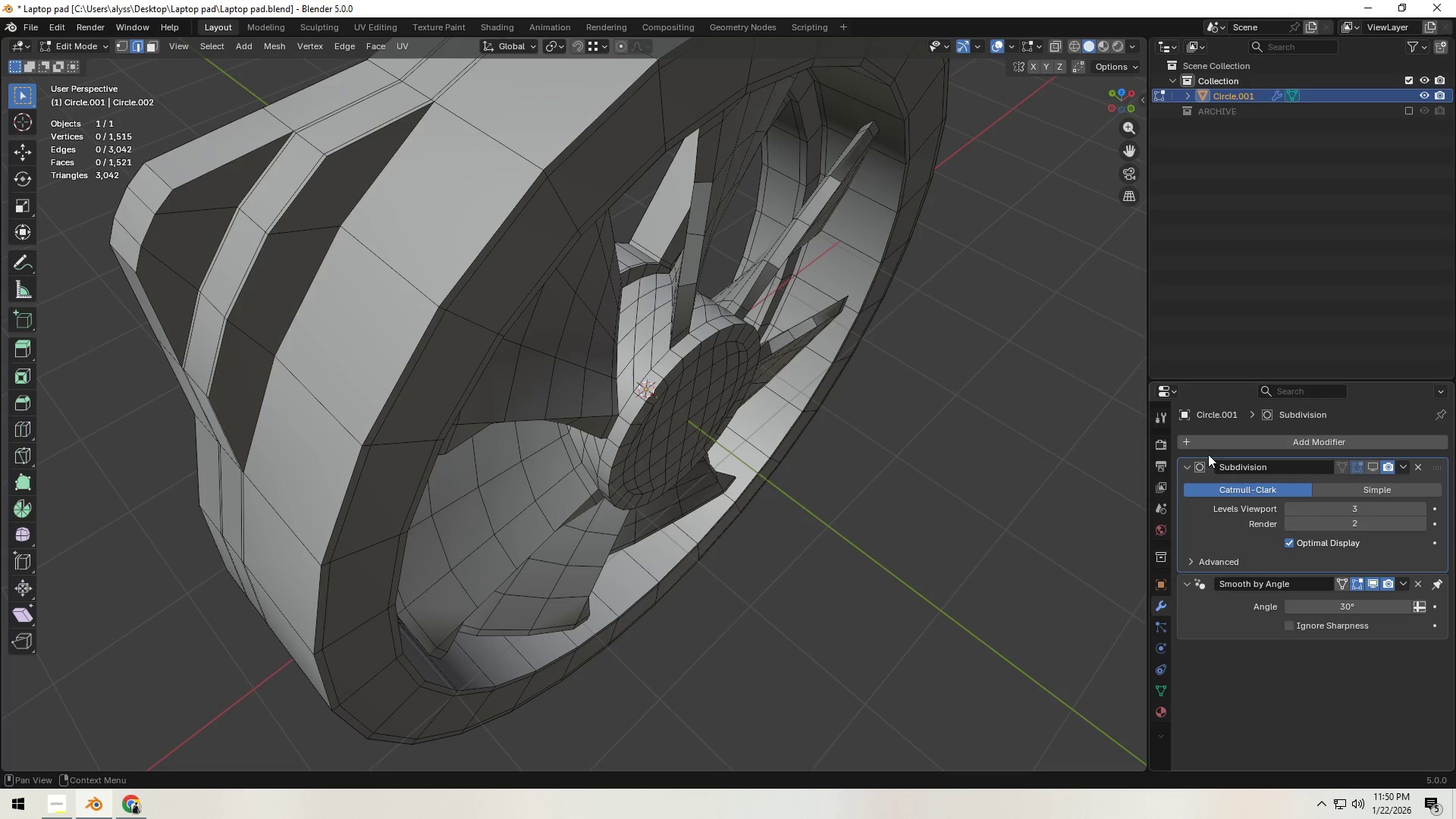 
hold_key(key=ShiftLeft, duration=0.56)
 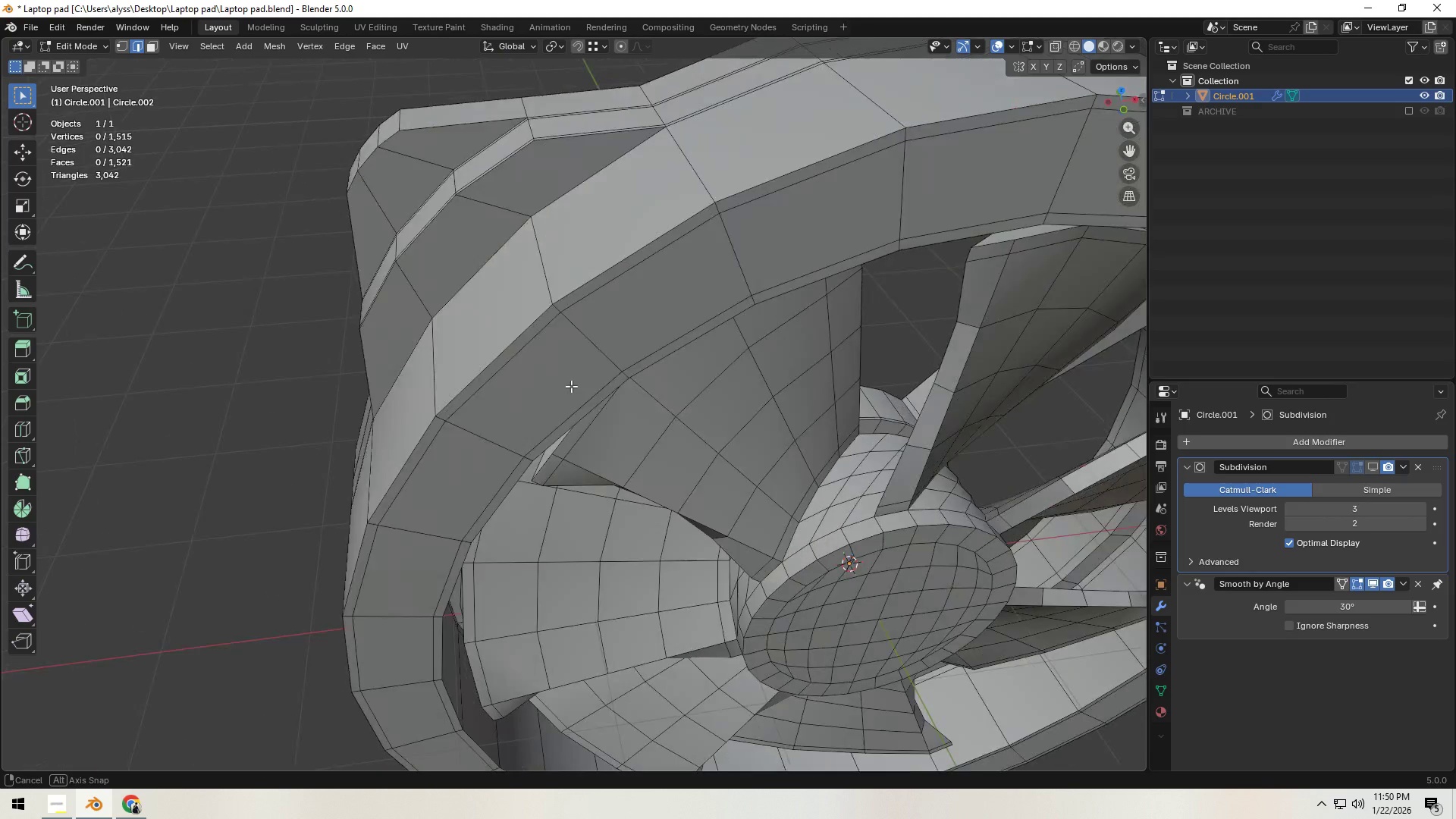 
hold_key(key=ShiftLeft, duration=0.44)
 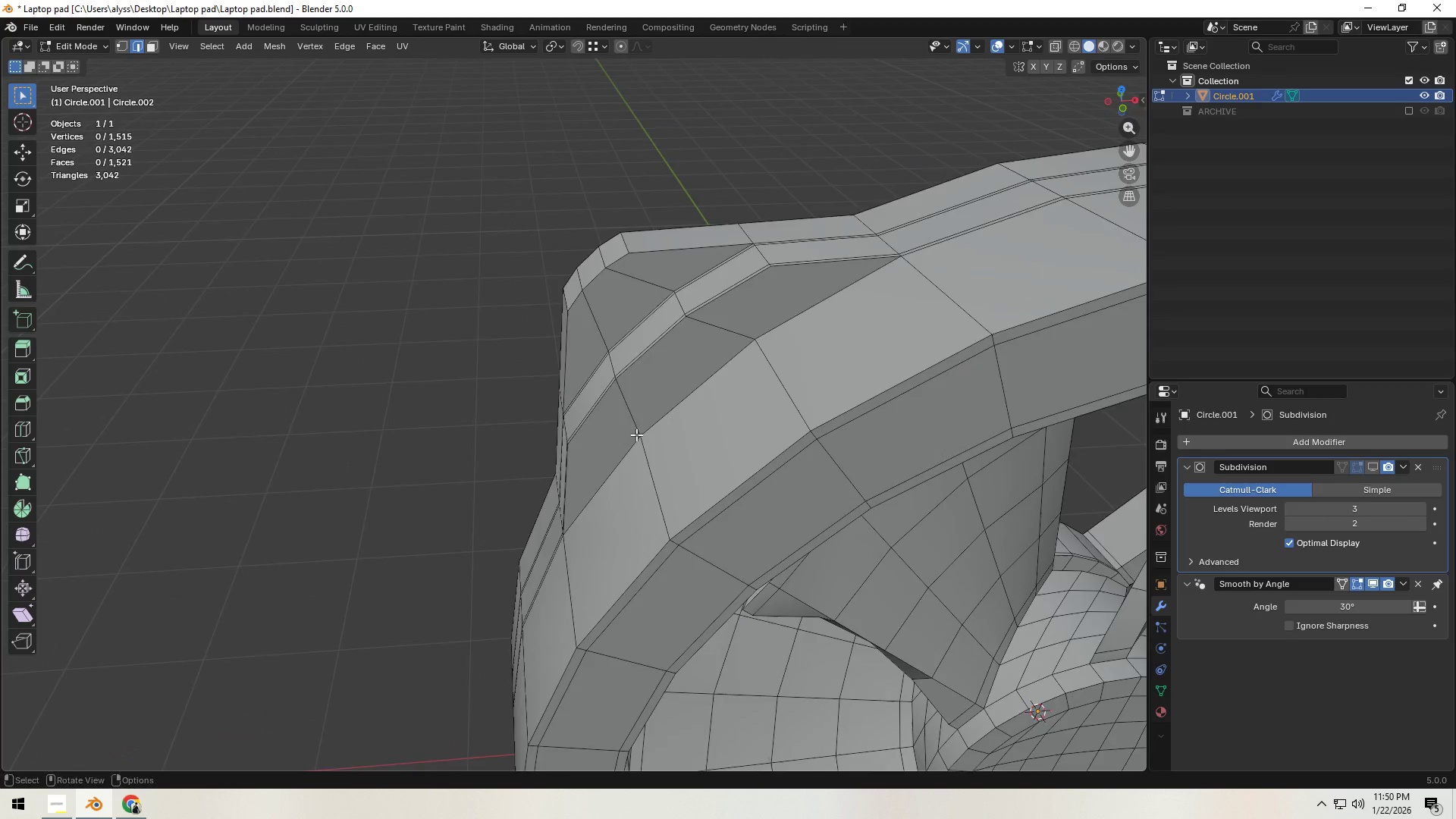 
hold_key(key=ShiftLeft, duration=0.38)
 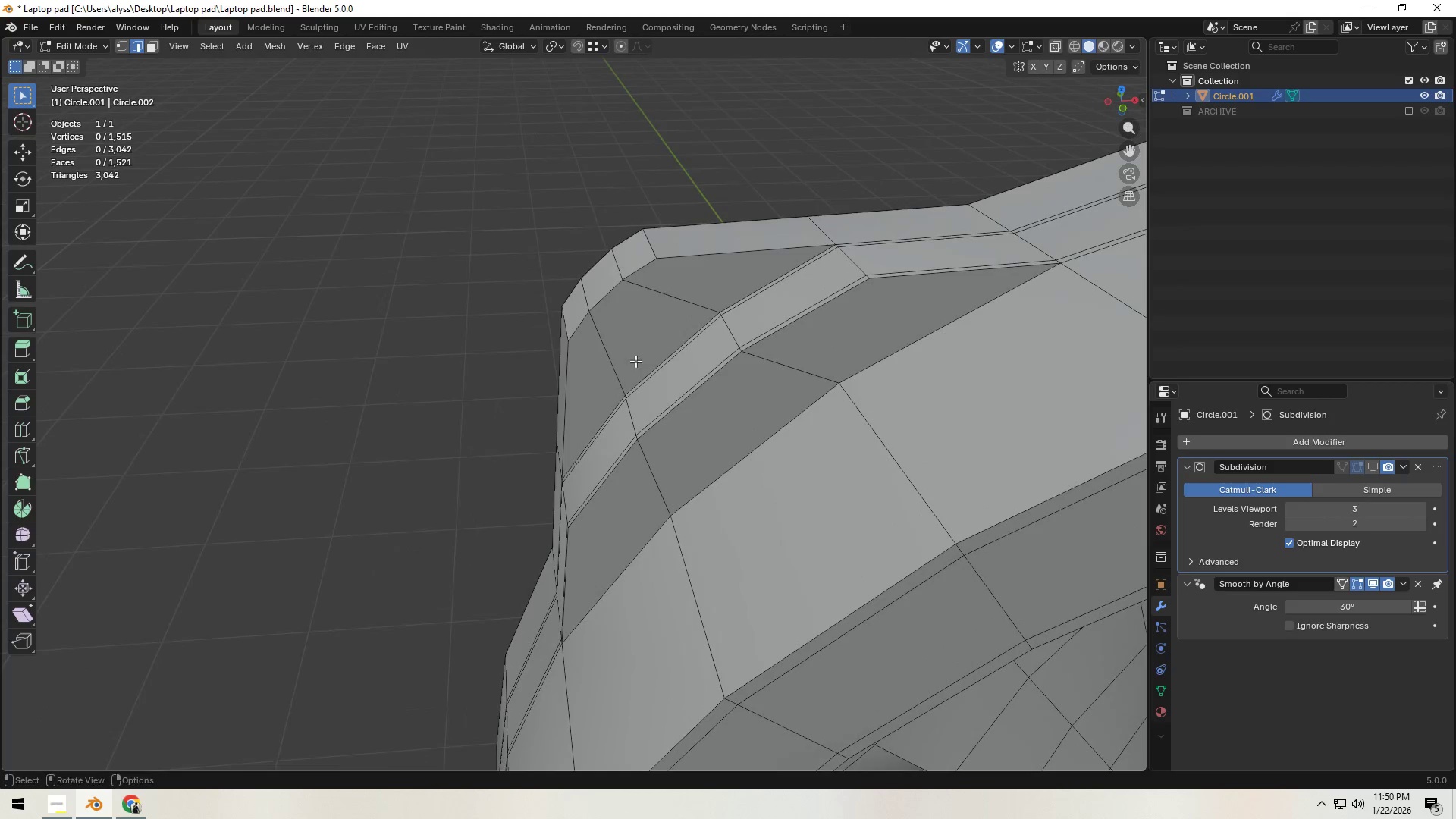 
scroll: coordinate [636, 433], scroll_direction: up, amount: 1.0
 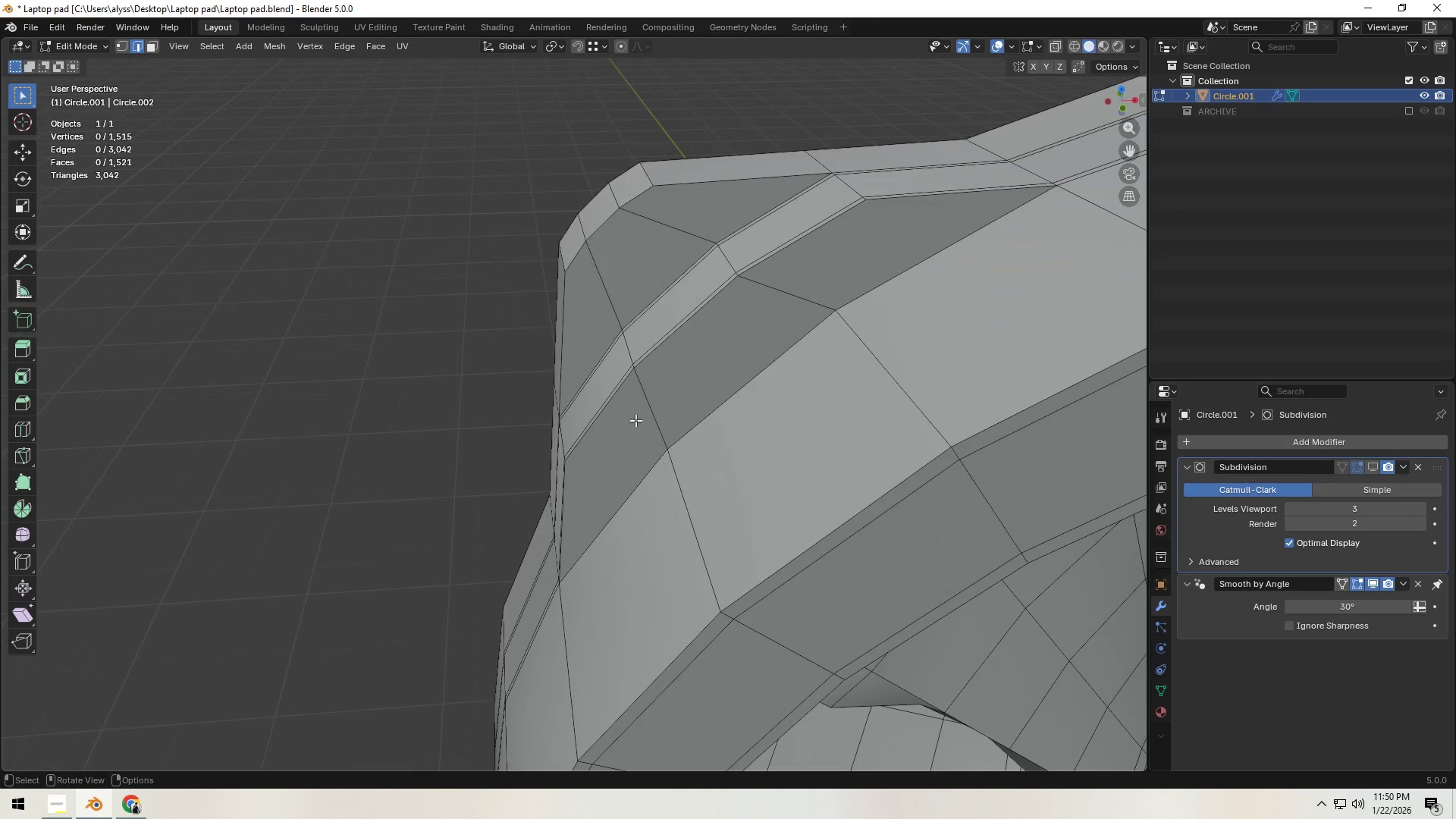 
key(Control+R)
 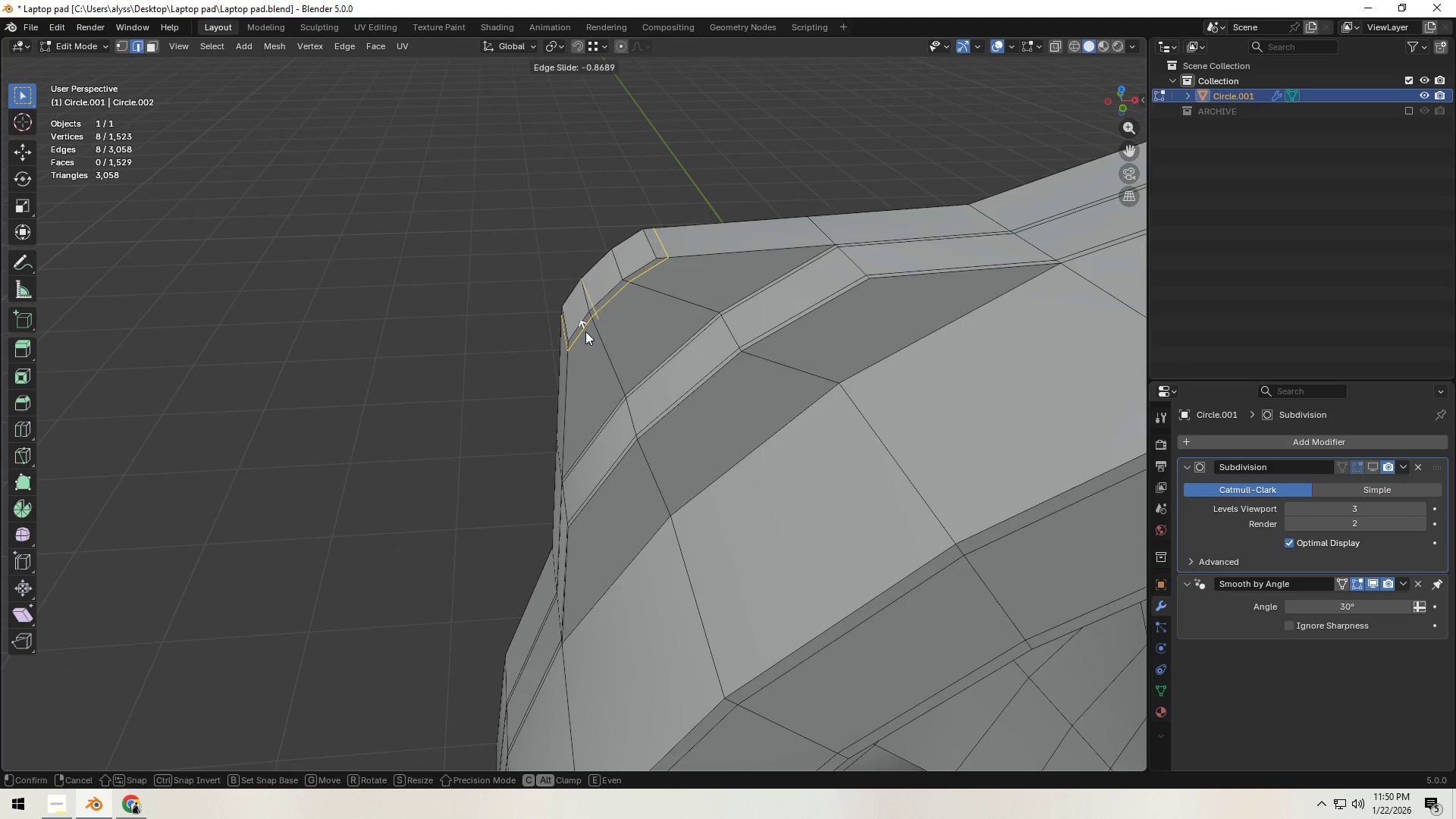 
left_click([586, 332])
 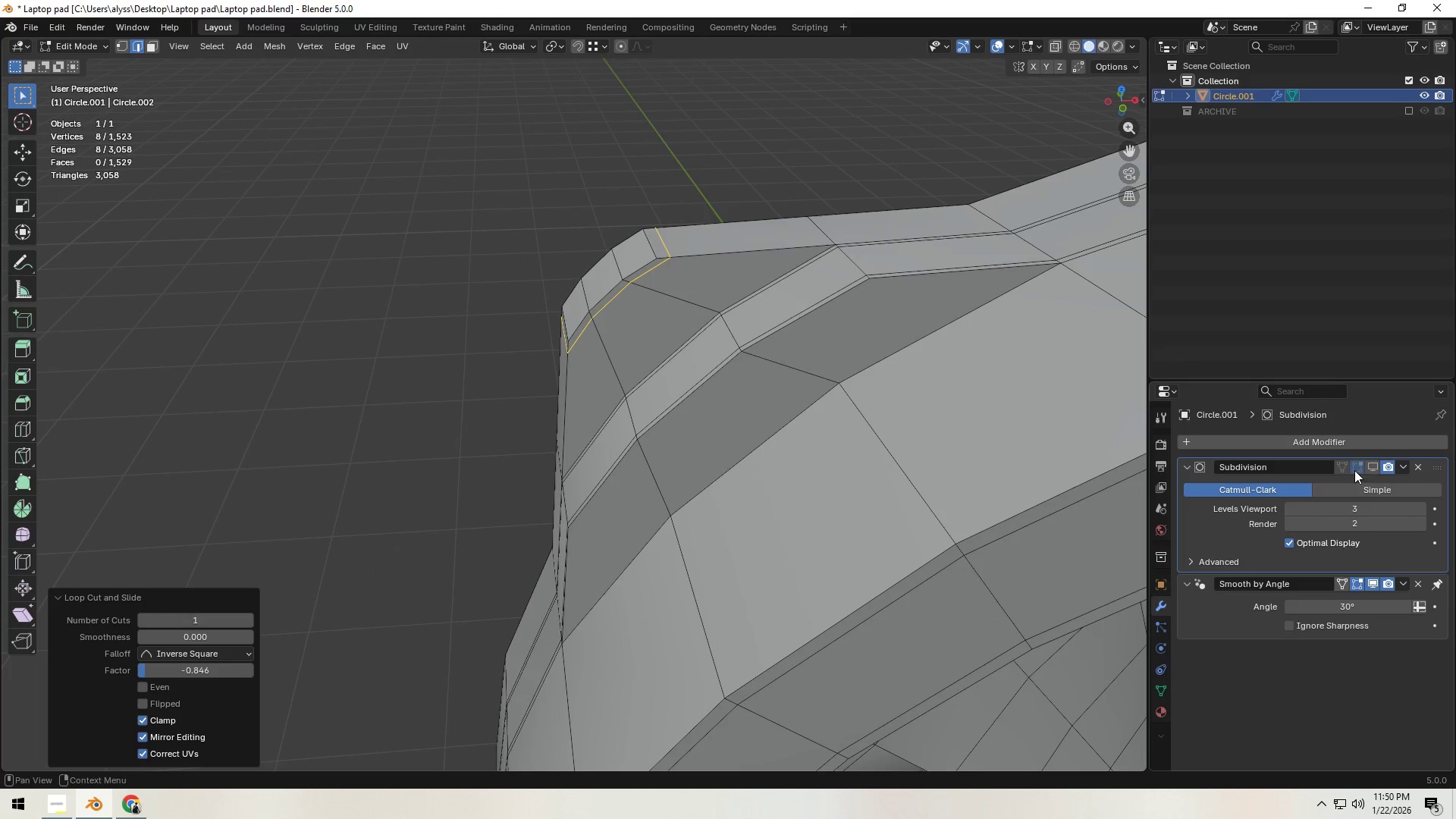 
left_click([1376, 464])
 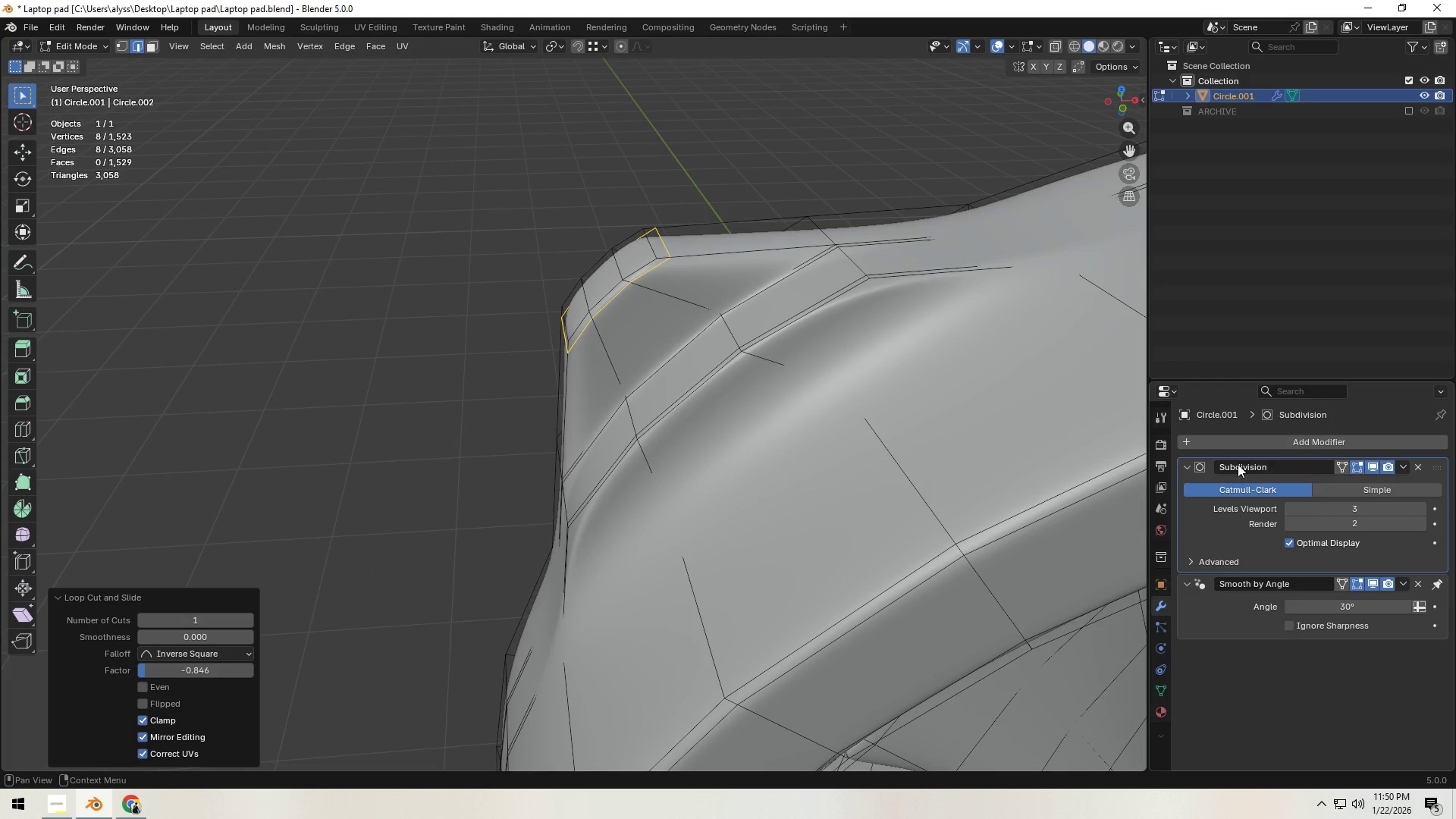 
key(Tab)
 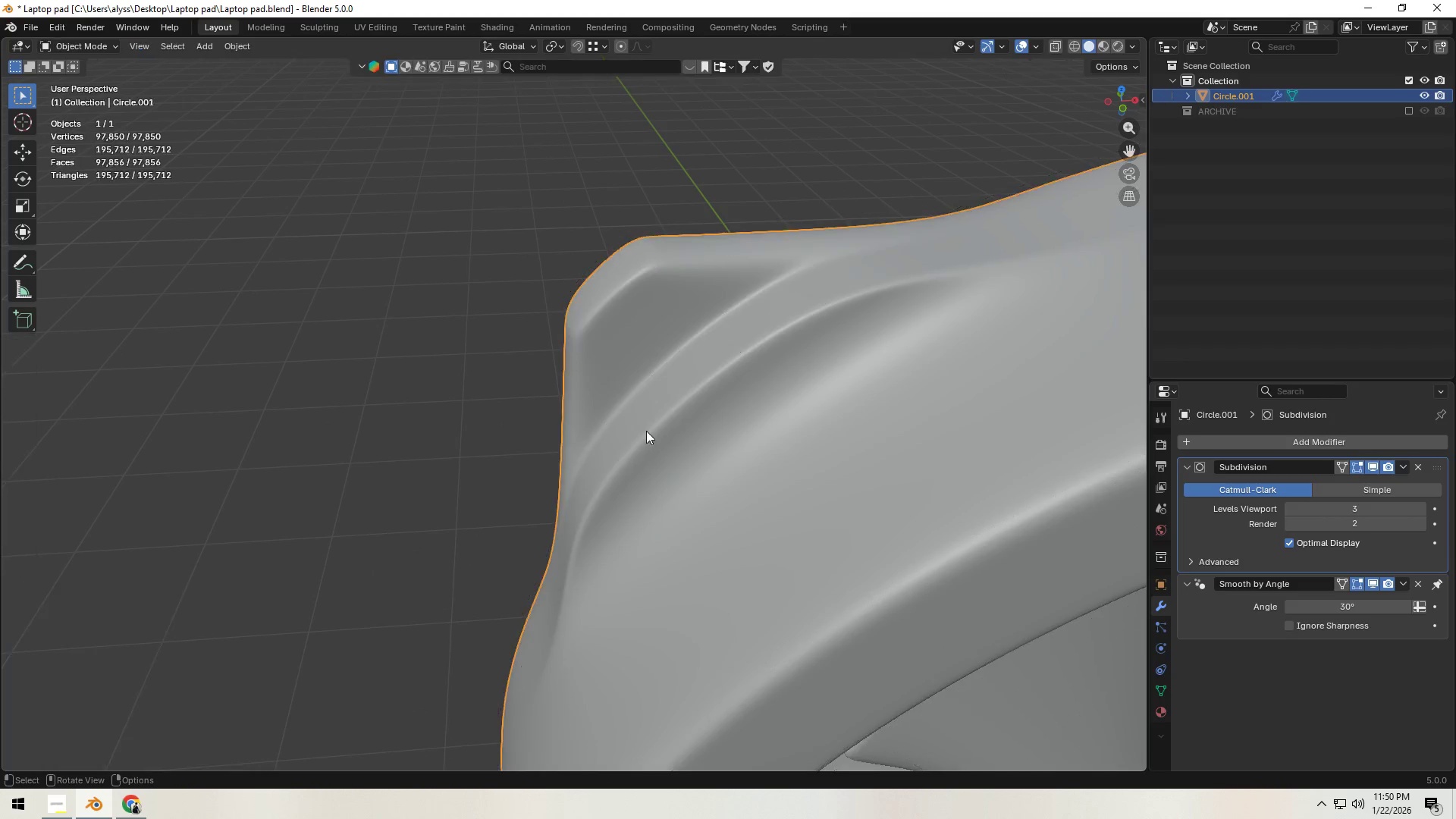 
scroll: coordinate [642, 431], scroll_direction: down, amount: 3.0
 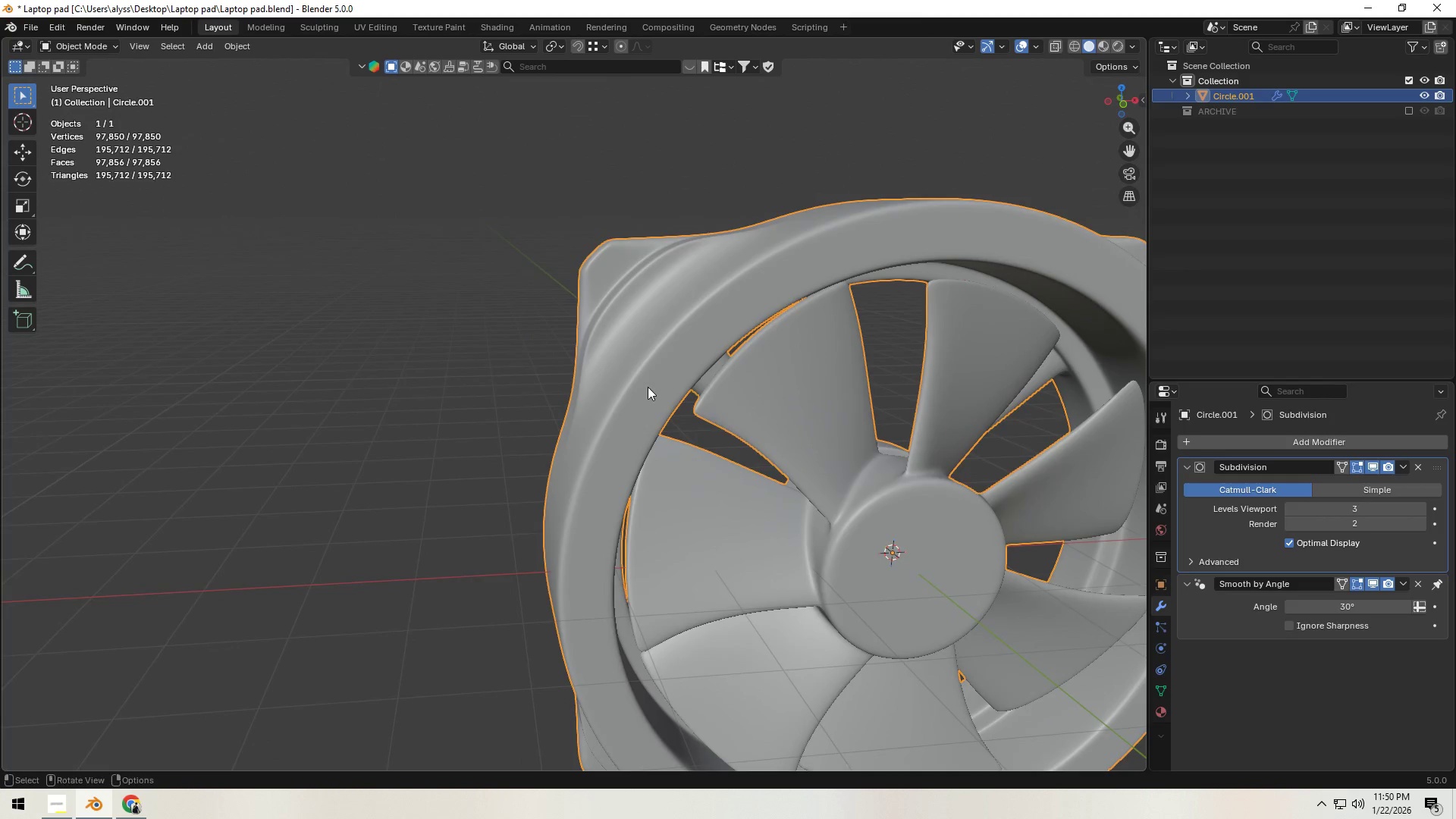 
hold_key(key=ShiftLeft, duration=0.8)
 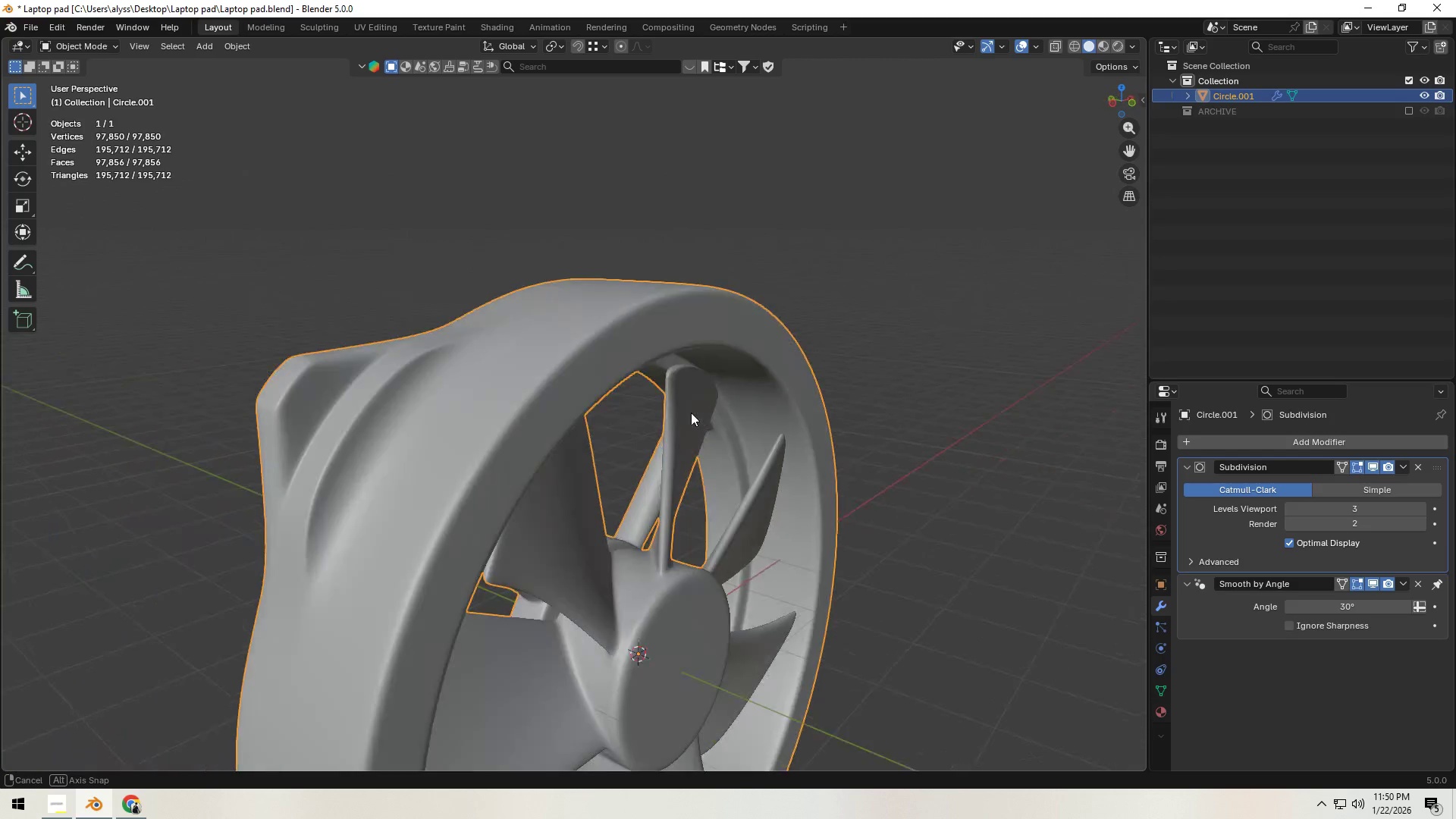 
key(Control+Z)
 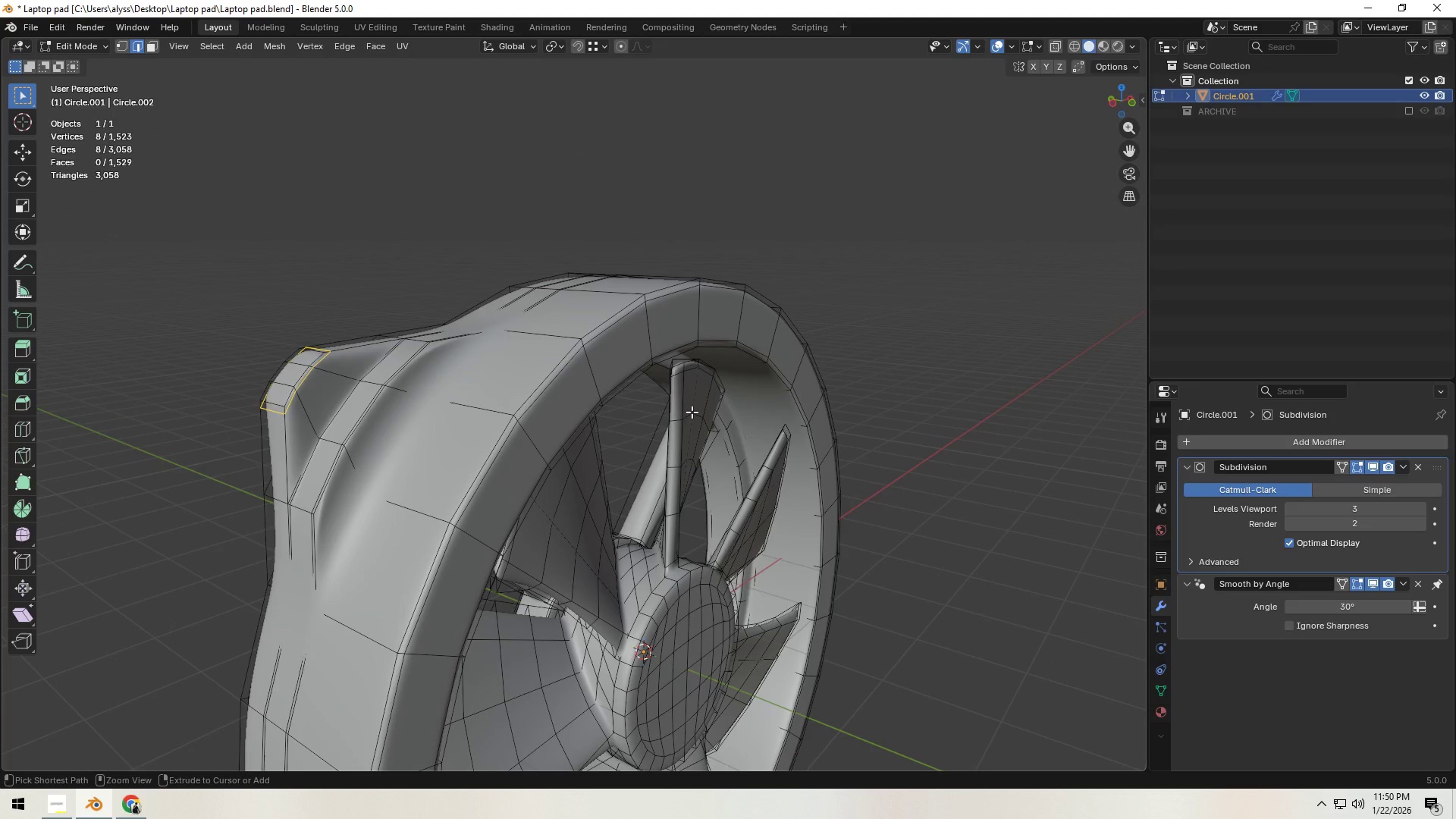 
key(Control+Z)
 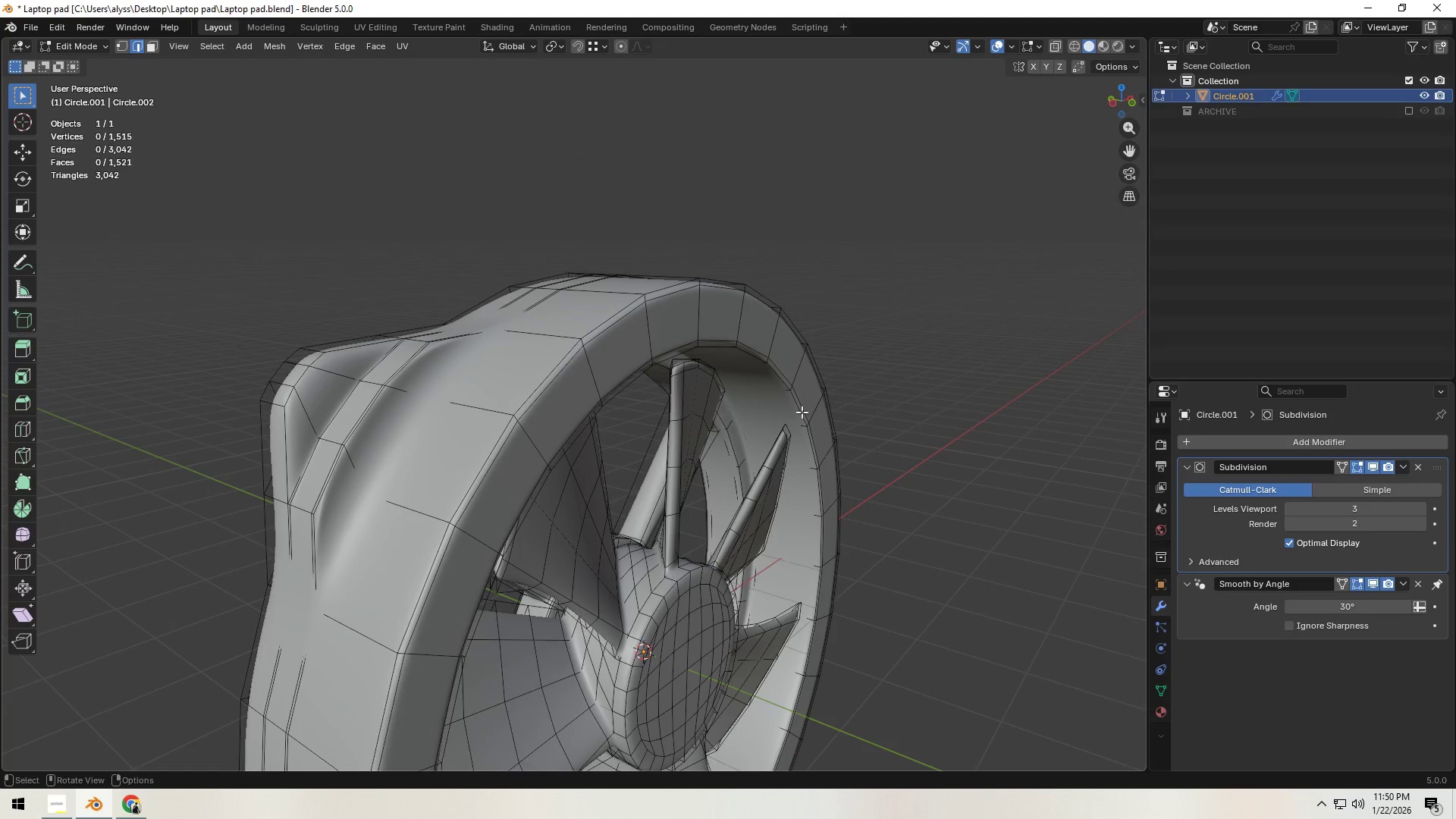 
left_click([967, 403])
 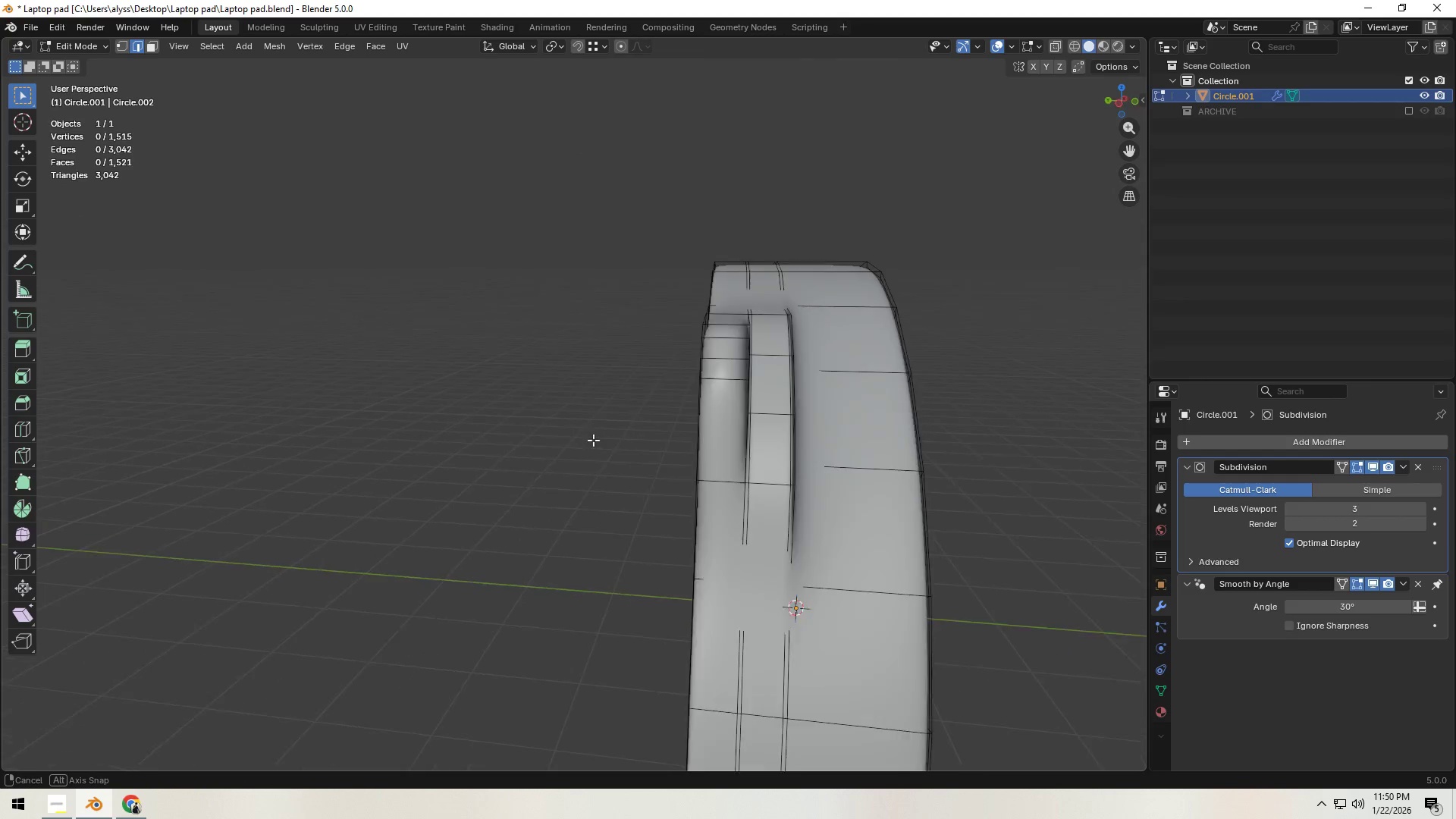 
key(Control+E)
 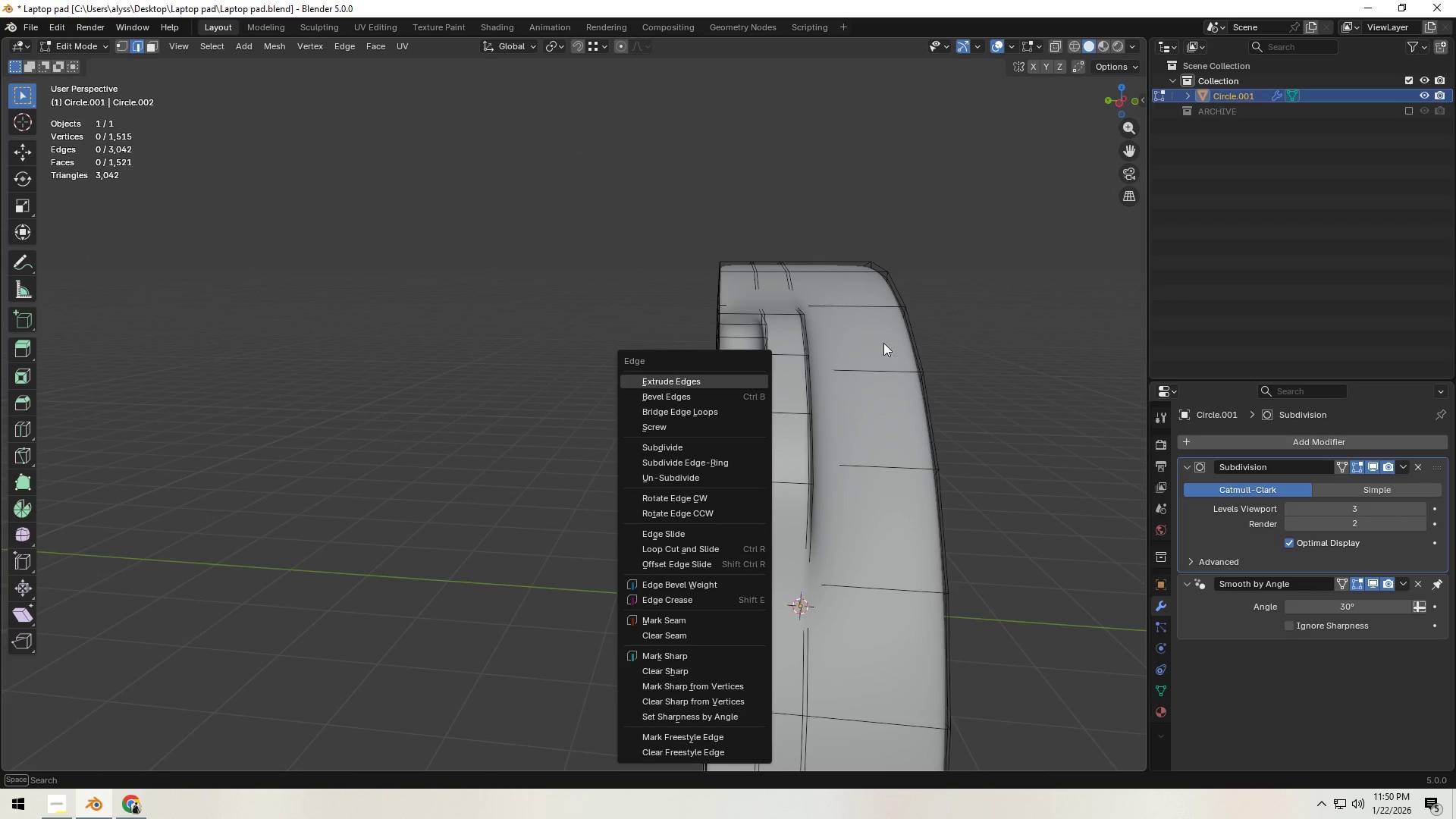 
left_click([1007, 286])
 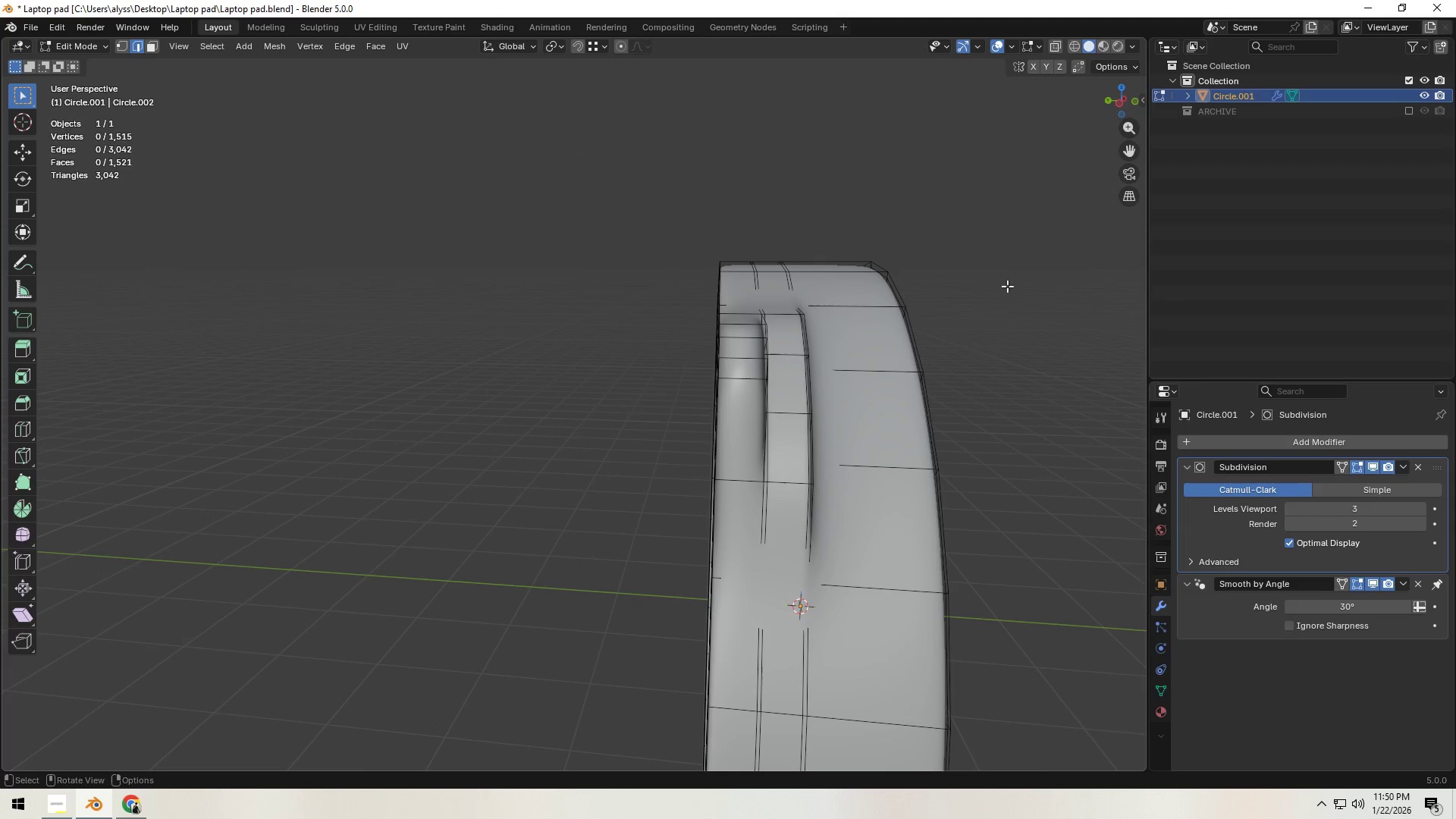 
key(Control+ControlLeft)
 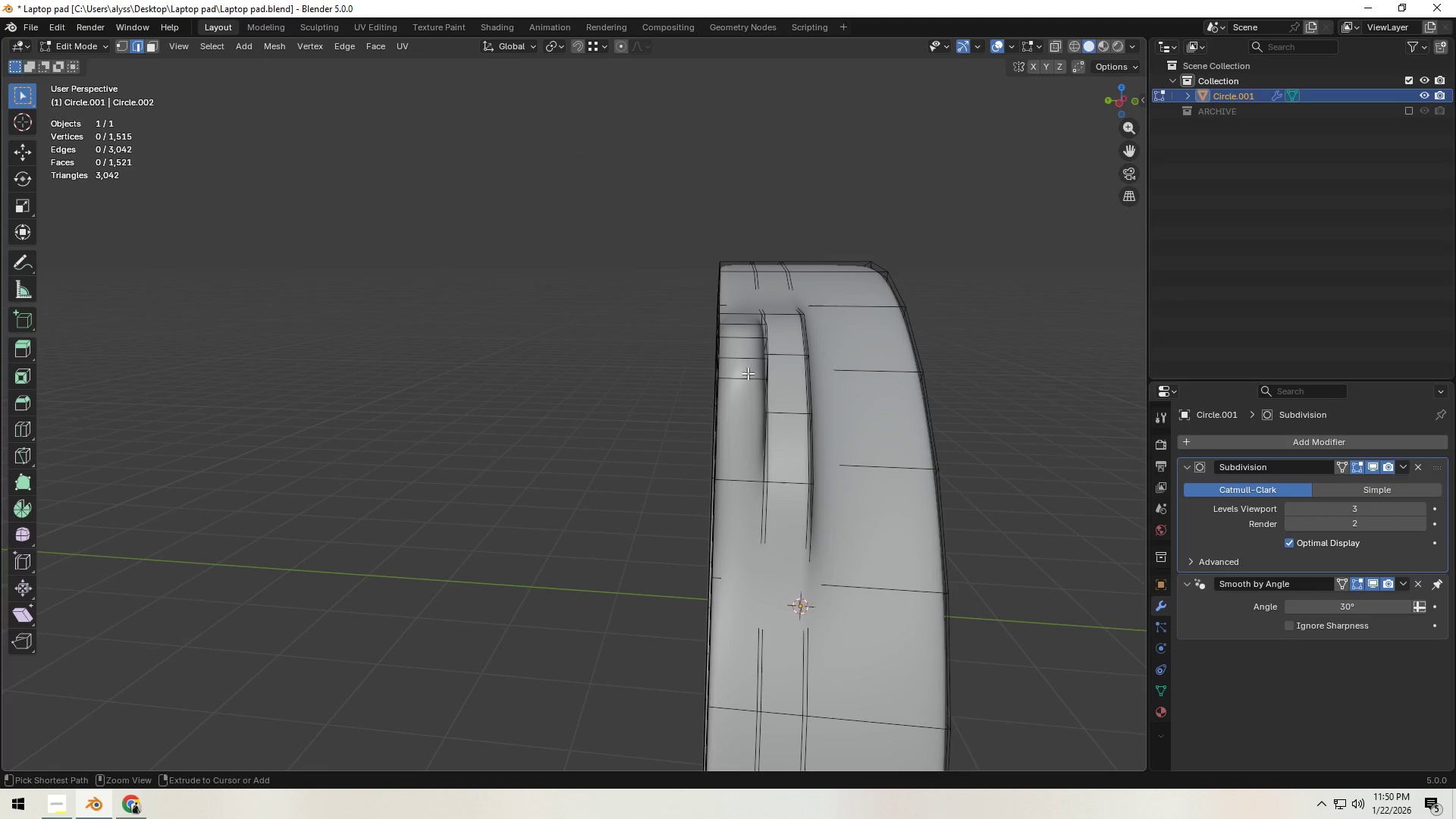 
key(Control+R)
 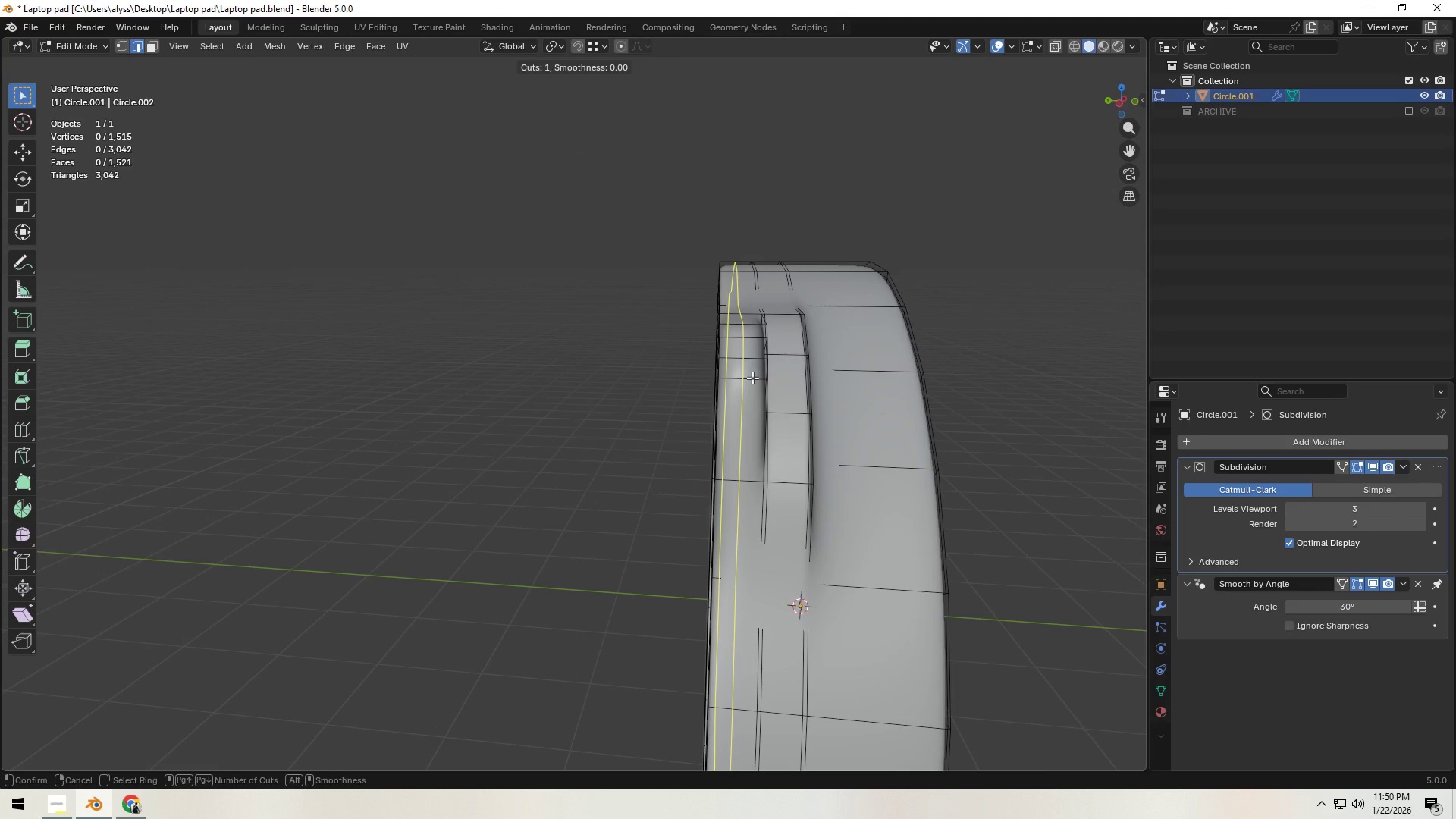 
left_click([752, 378])
 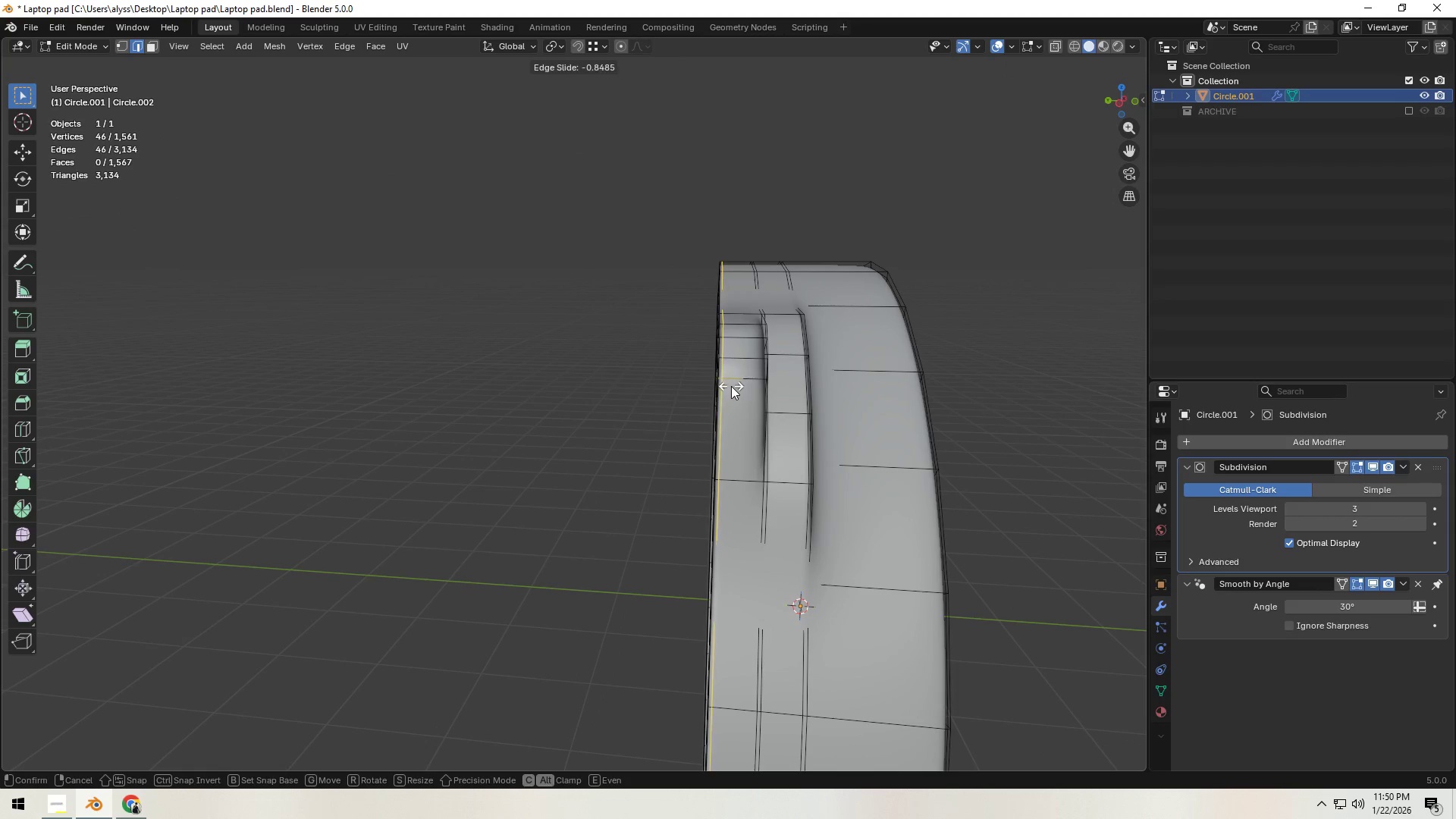 
left_click([731, 386])
 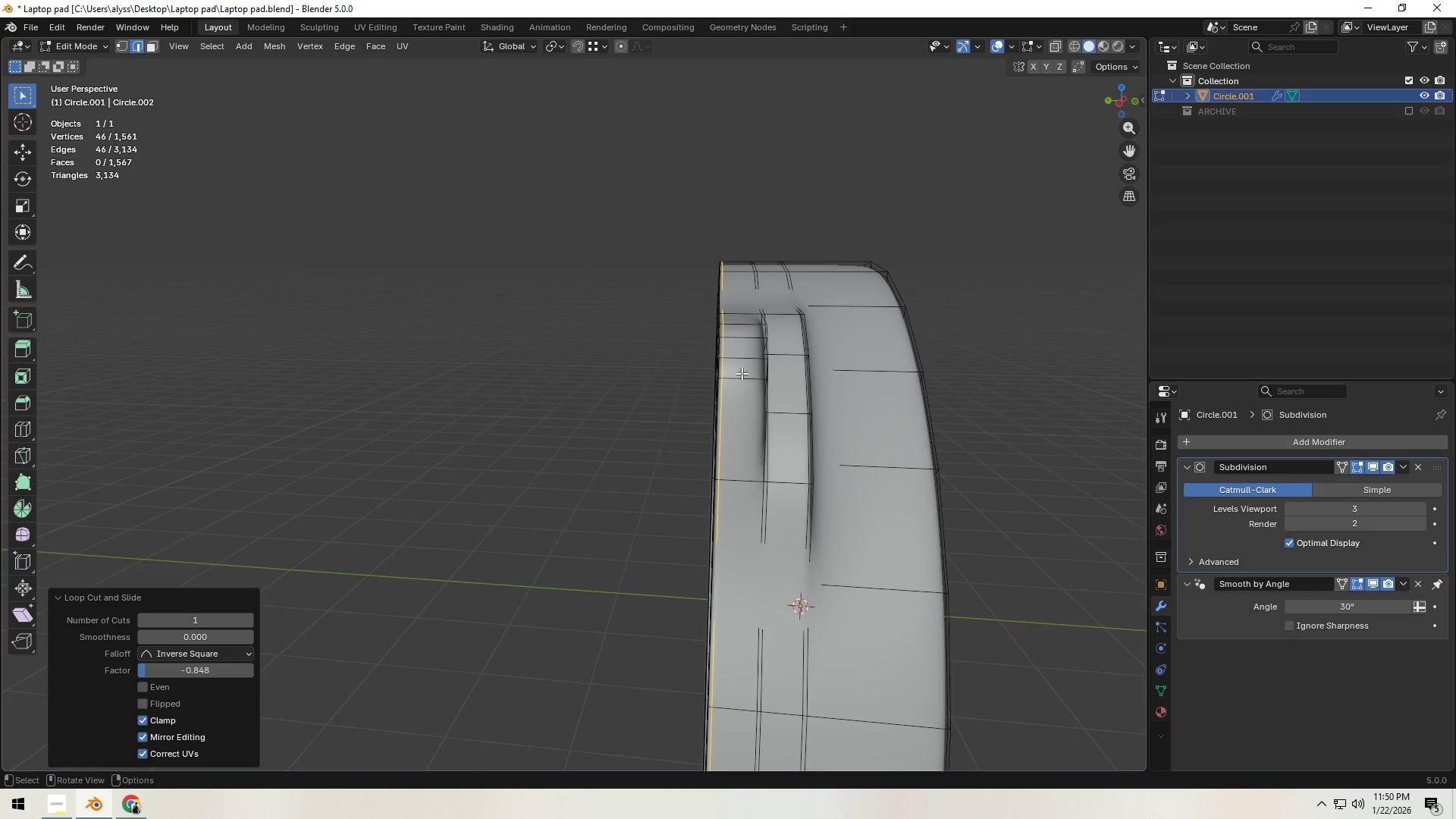 
key(Control+R)
 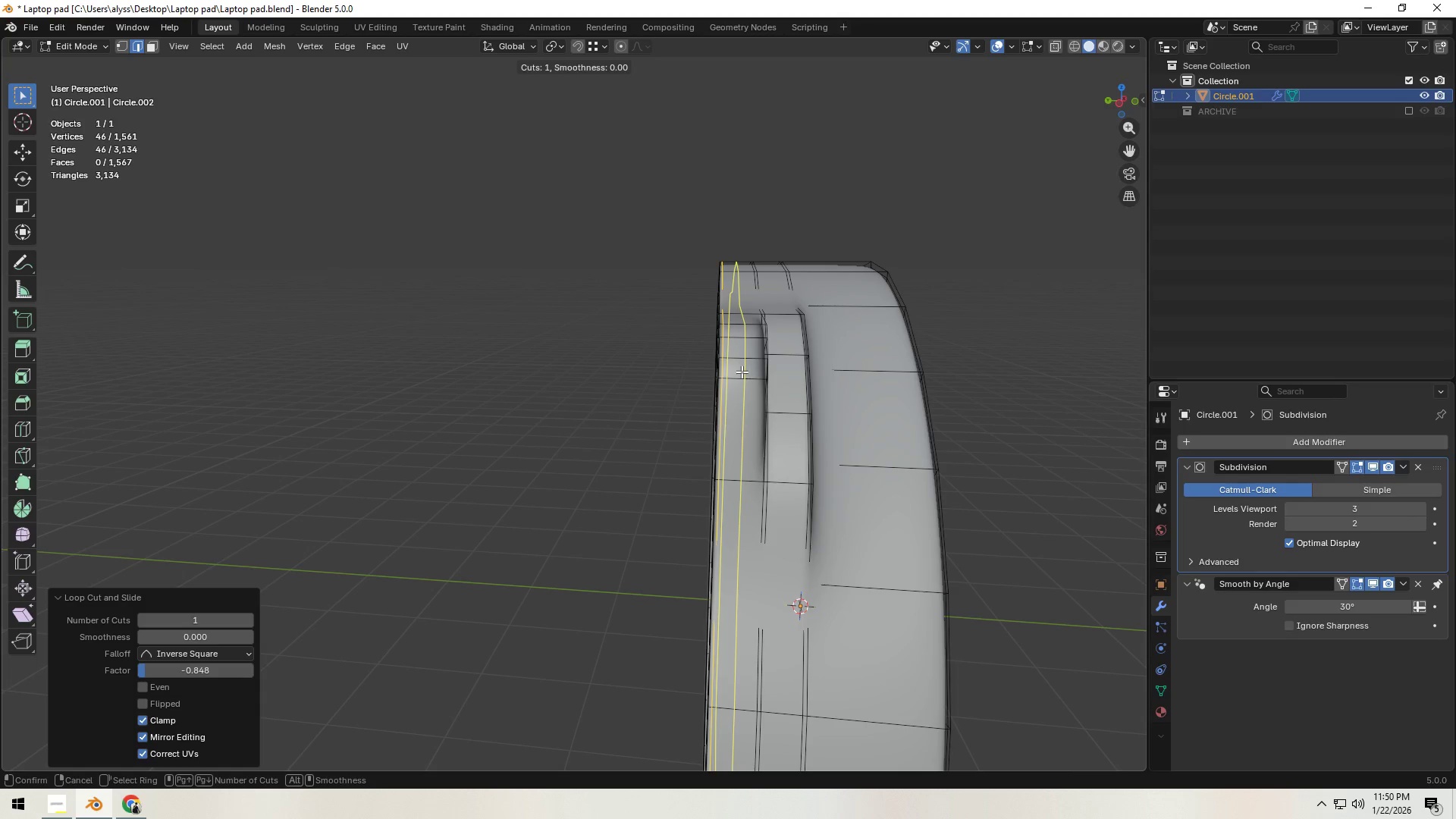 
left_click([742, 372])
 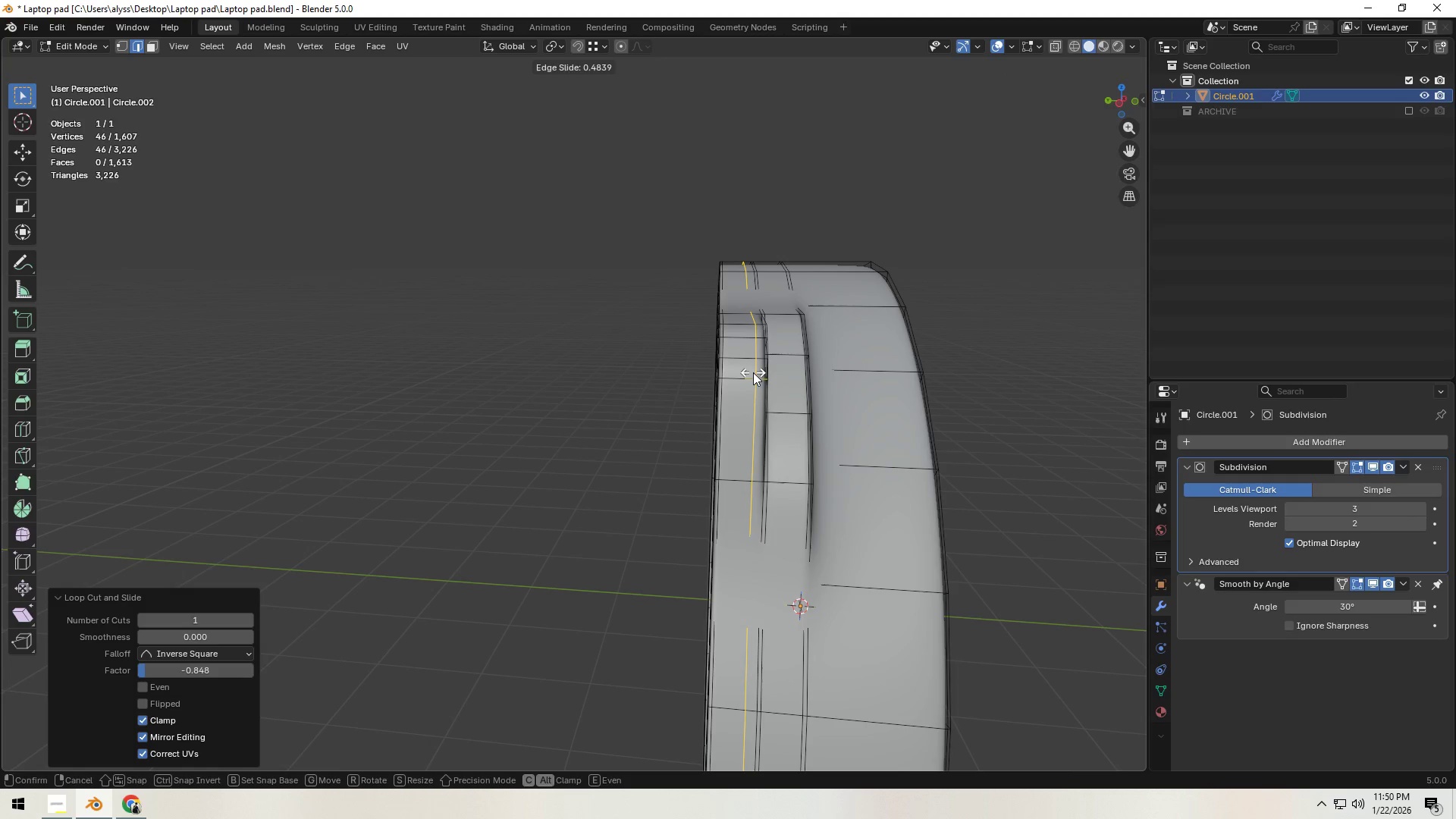 
left_click([753, 373])
 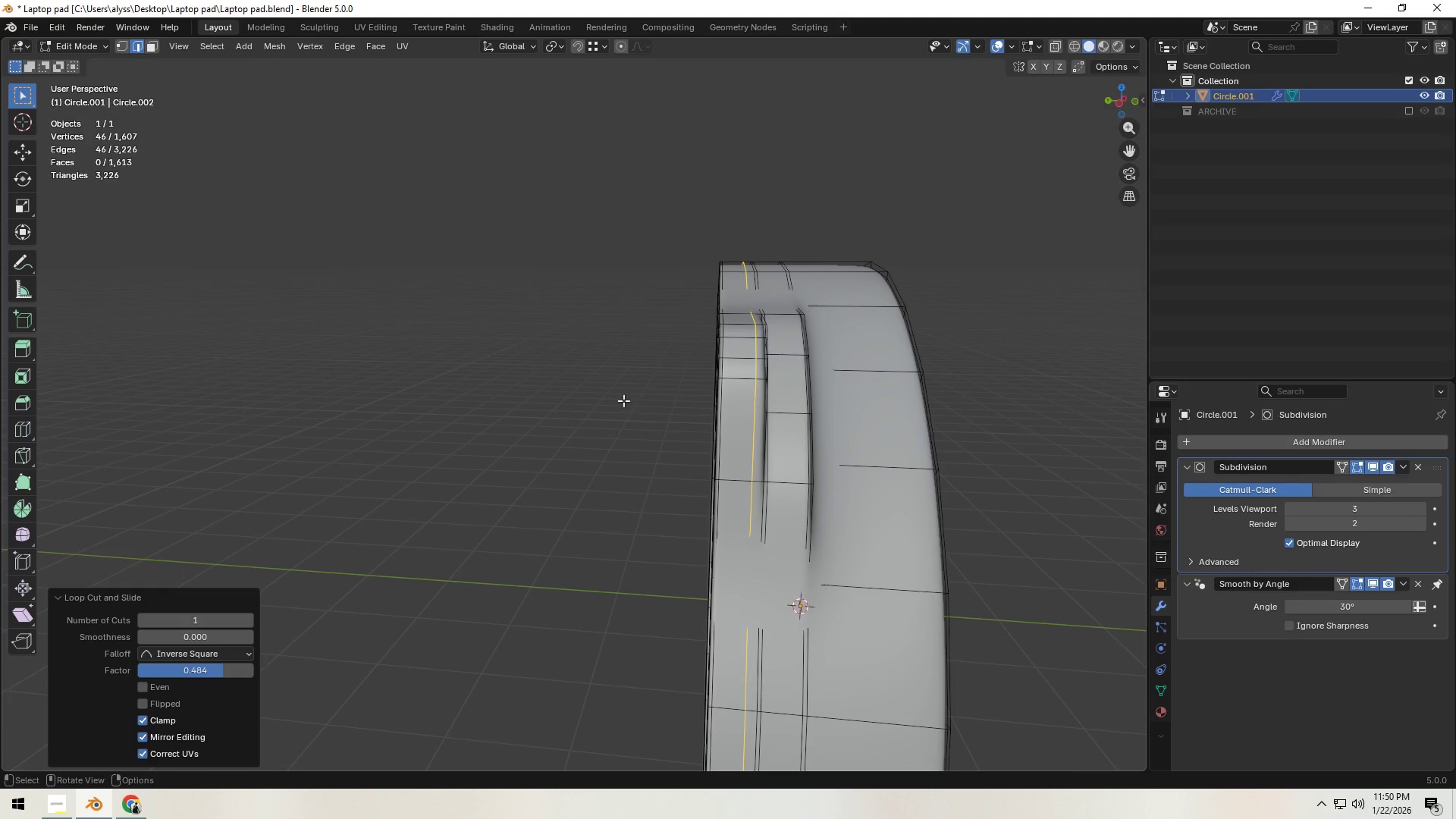 
double_click([623, 400])
 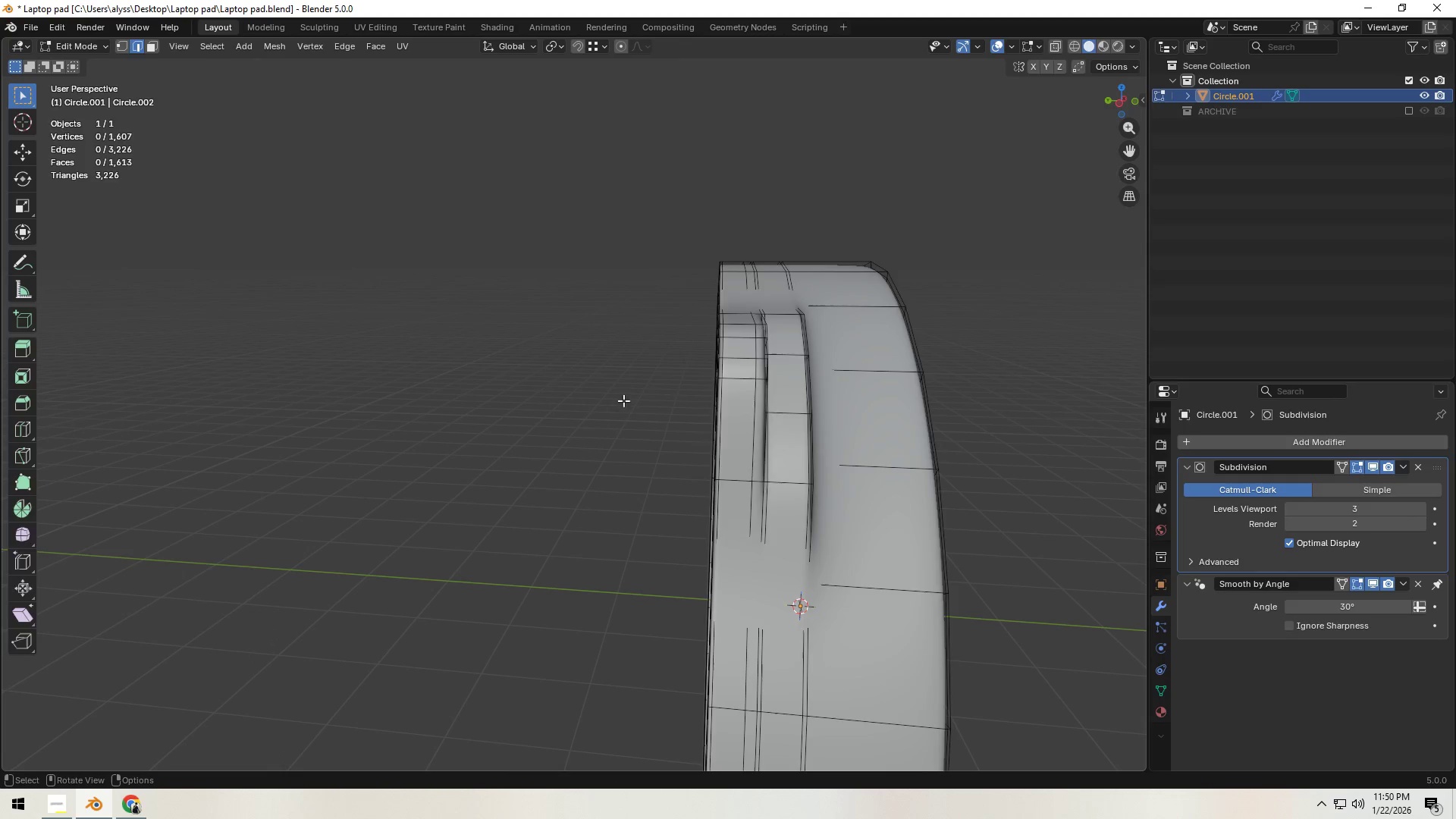 
key(Tab)
 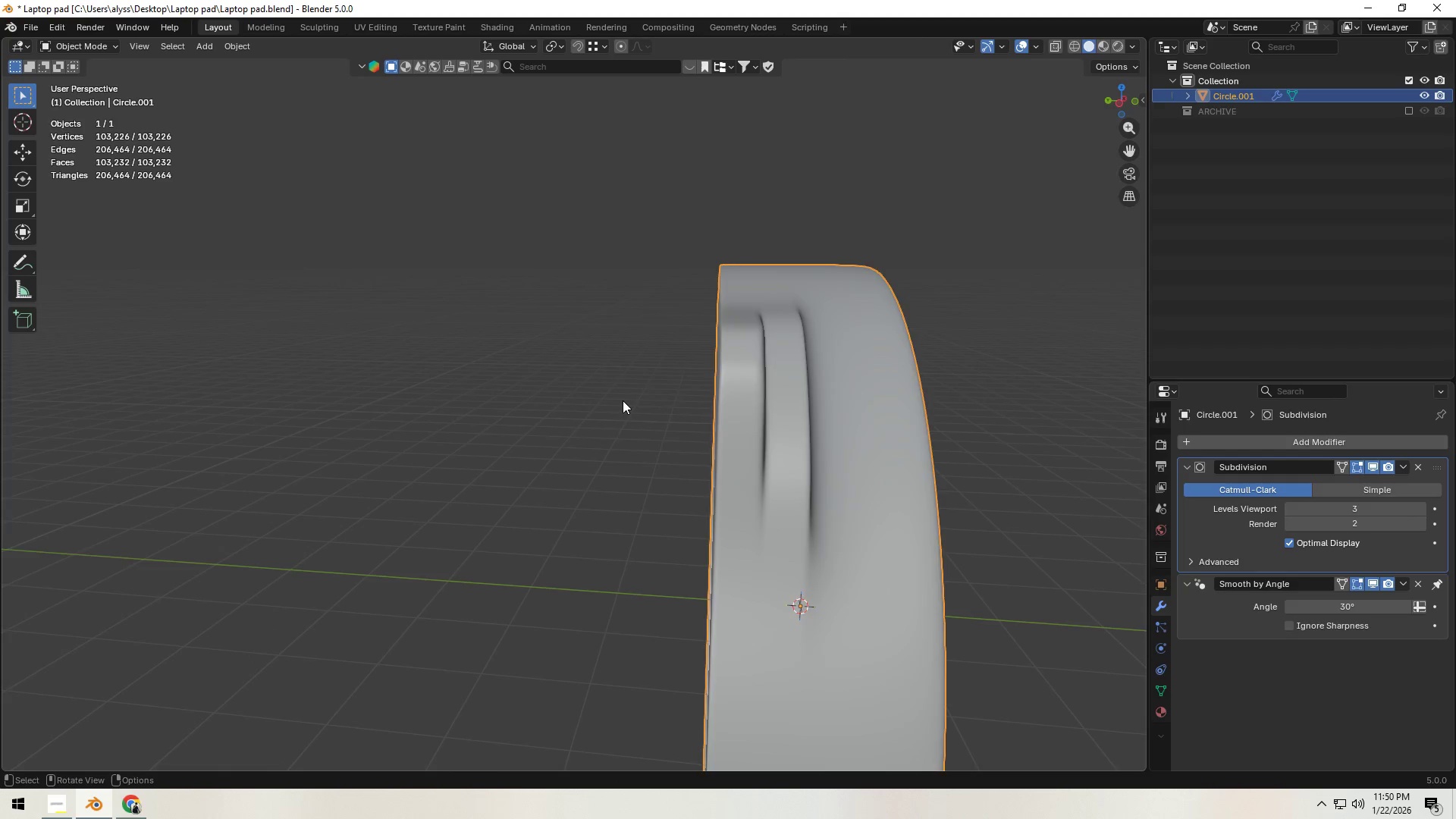 
scroll: coordinate [622, 403], scroll_direction: down, amount: 4.0
 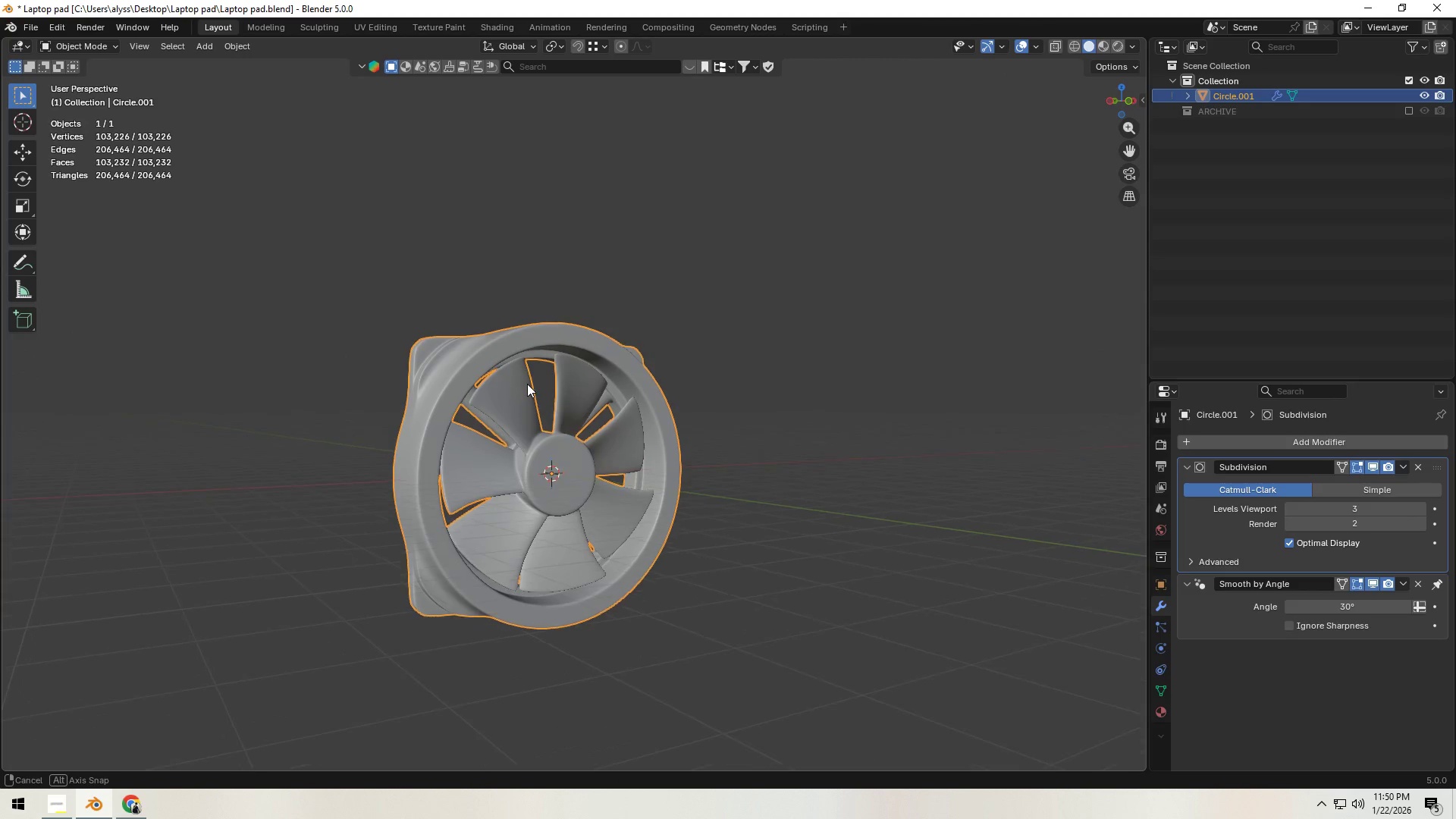 
key(Control+D)
 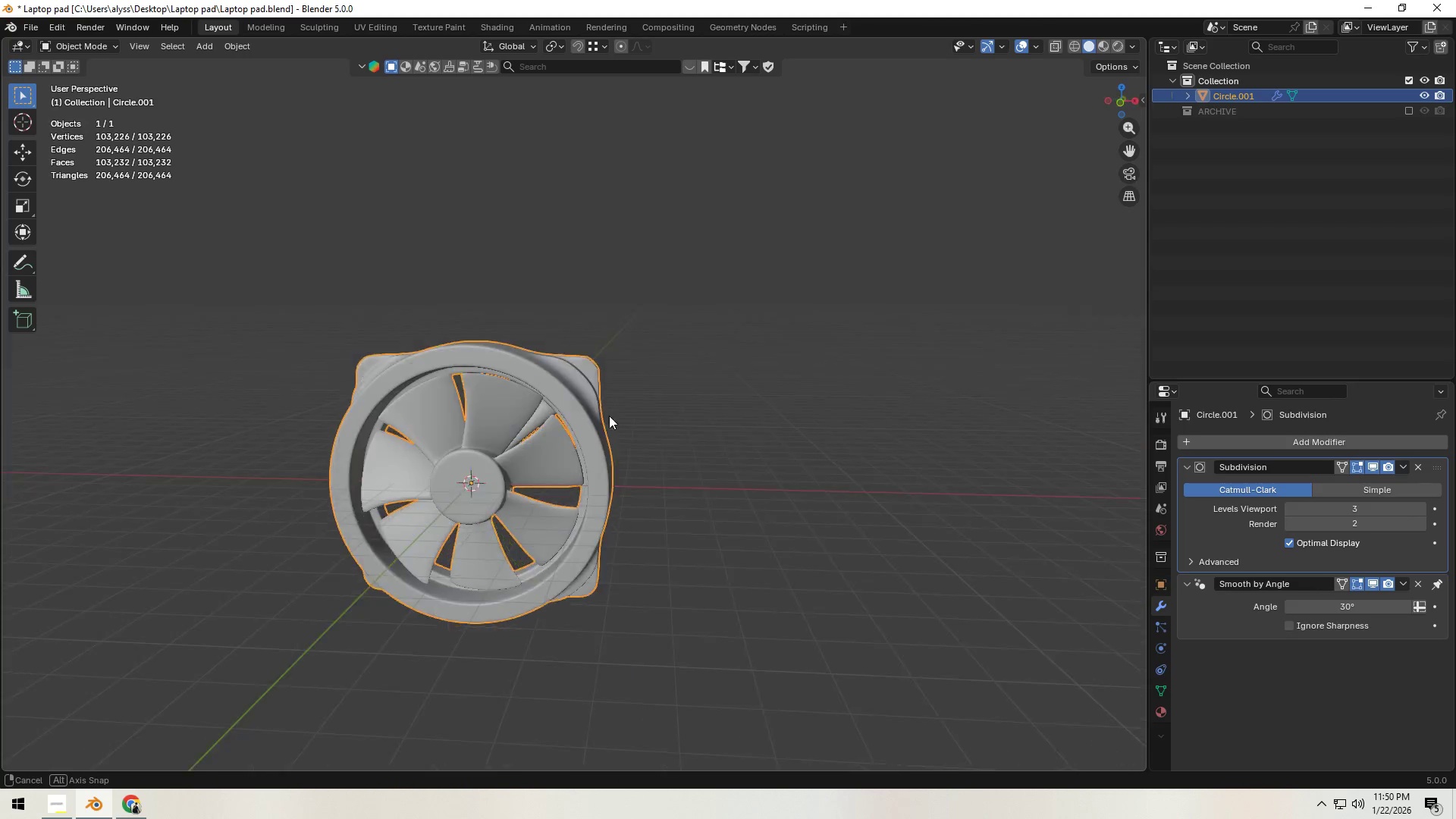 
left_click([677, 398])
 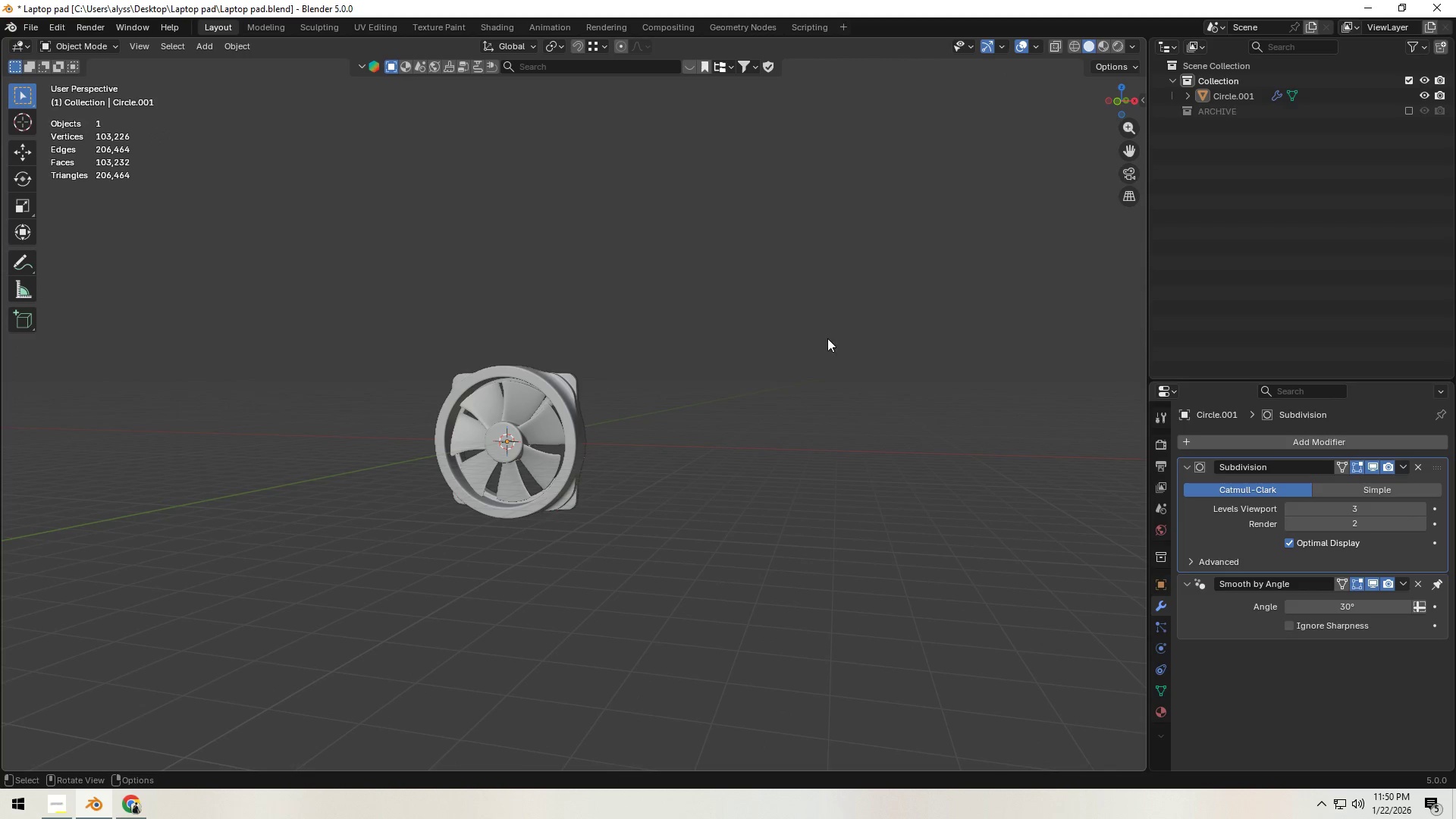 
scroll: coordinate [576, 435], scroll_direction: down, amount: 3.0
 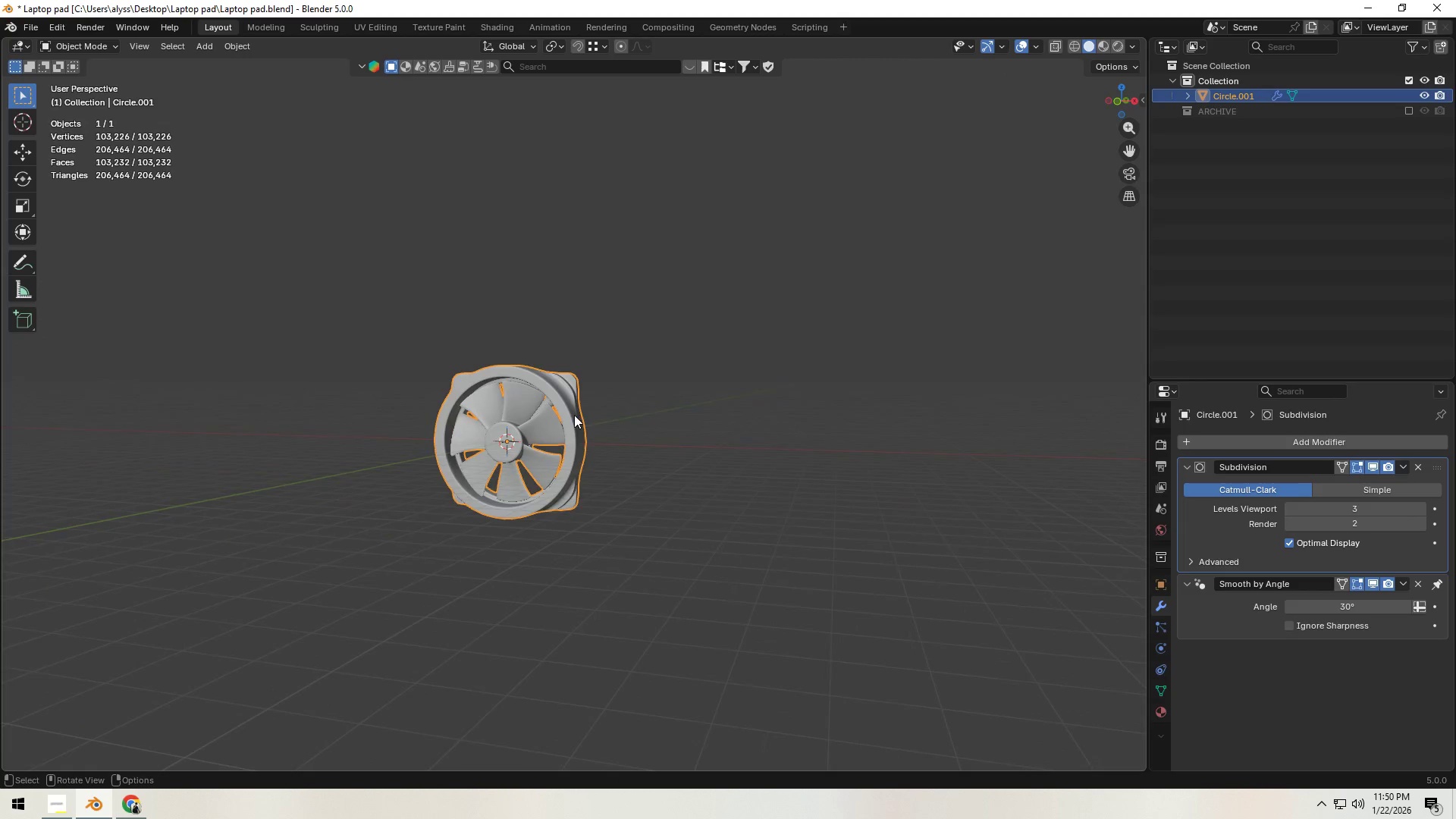 
left_click([557, 431])
 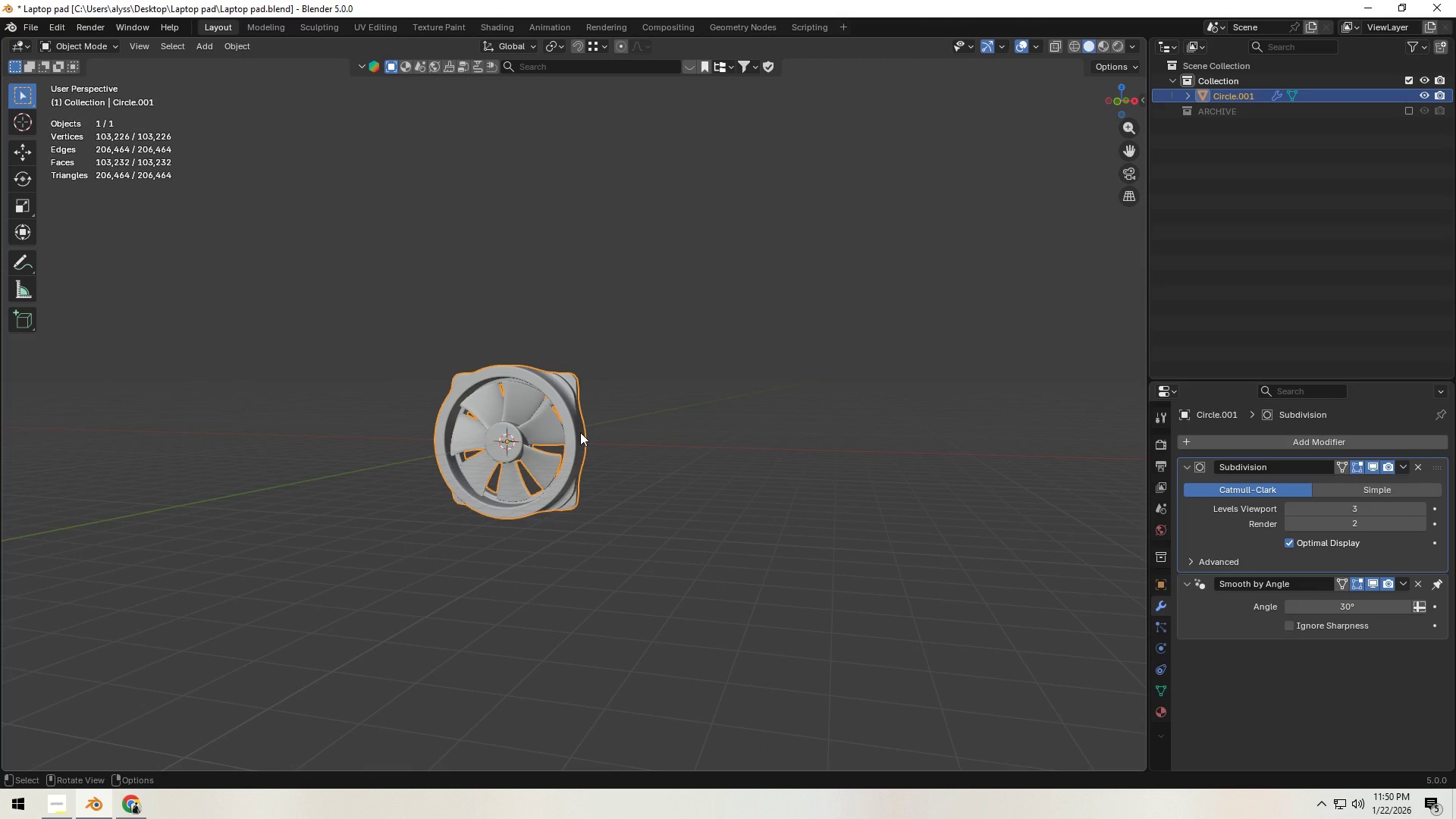 
type([F2]rgb fan)
 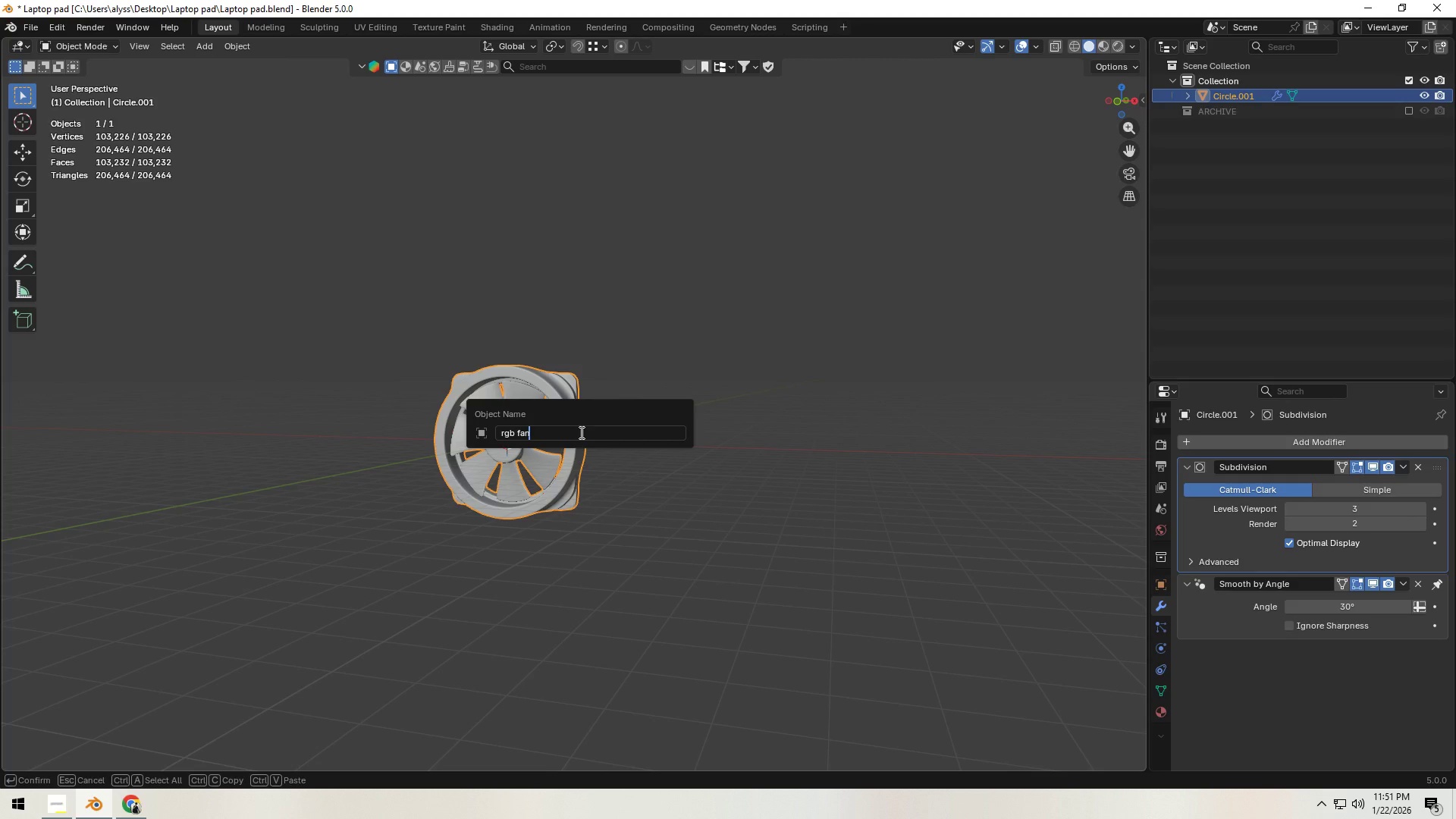 
key(Enter)
 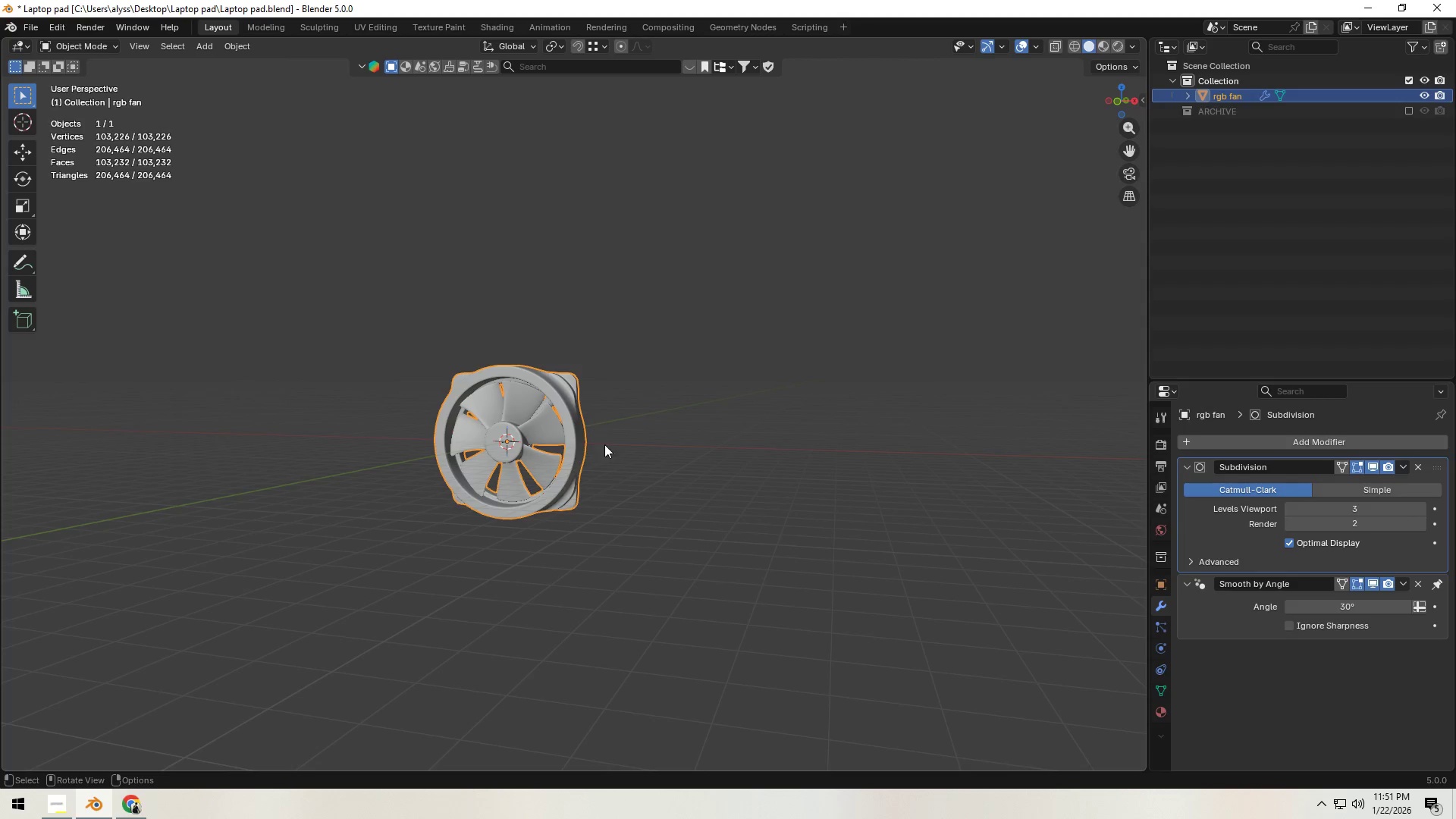 
hold_key(key=ControlLeft, duration=1.5)
 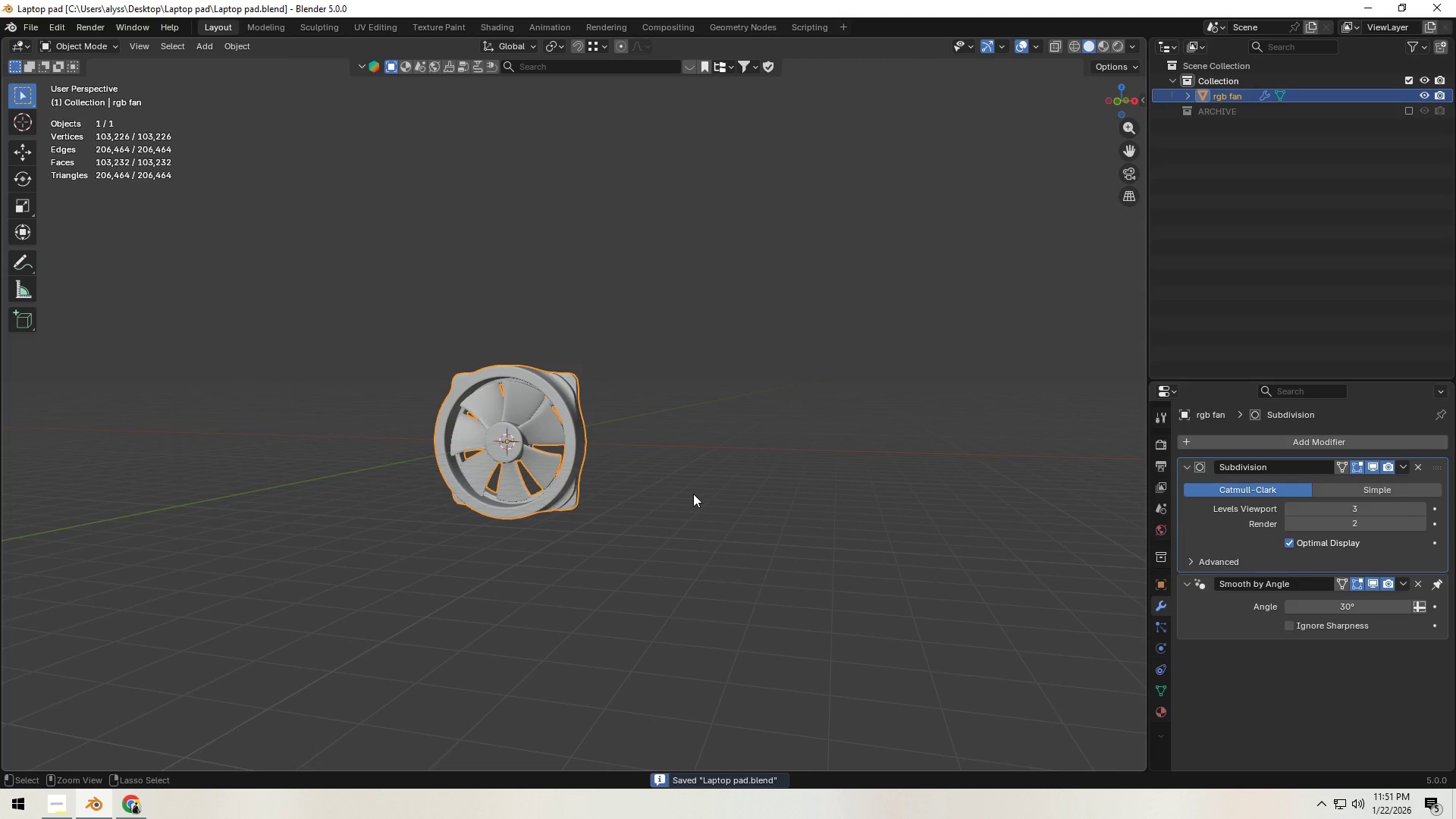 
key(Control+S)
 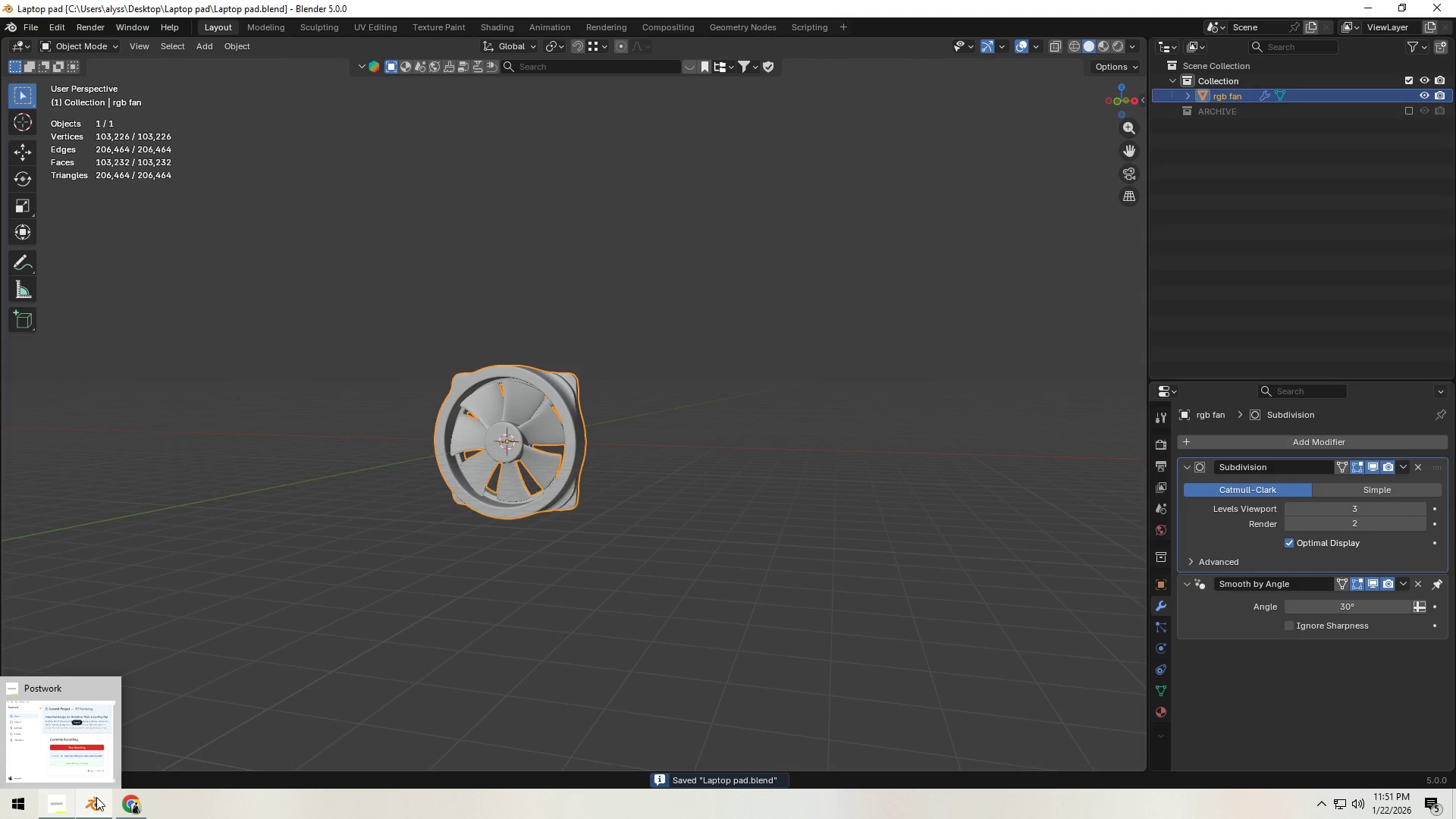 
left_click([635, 629])
 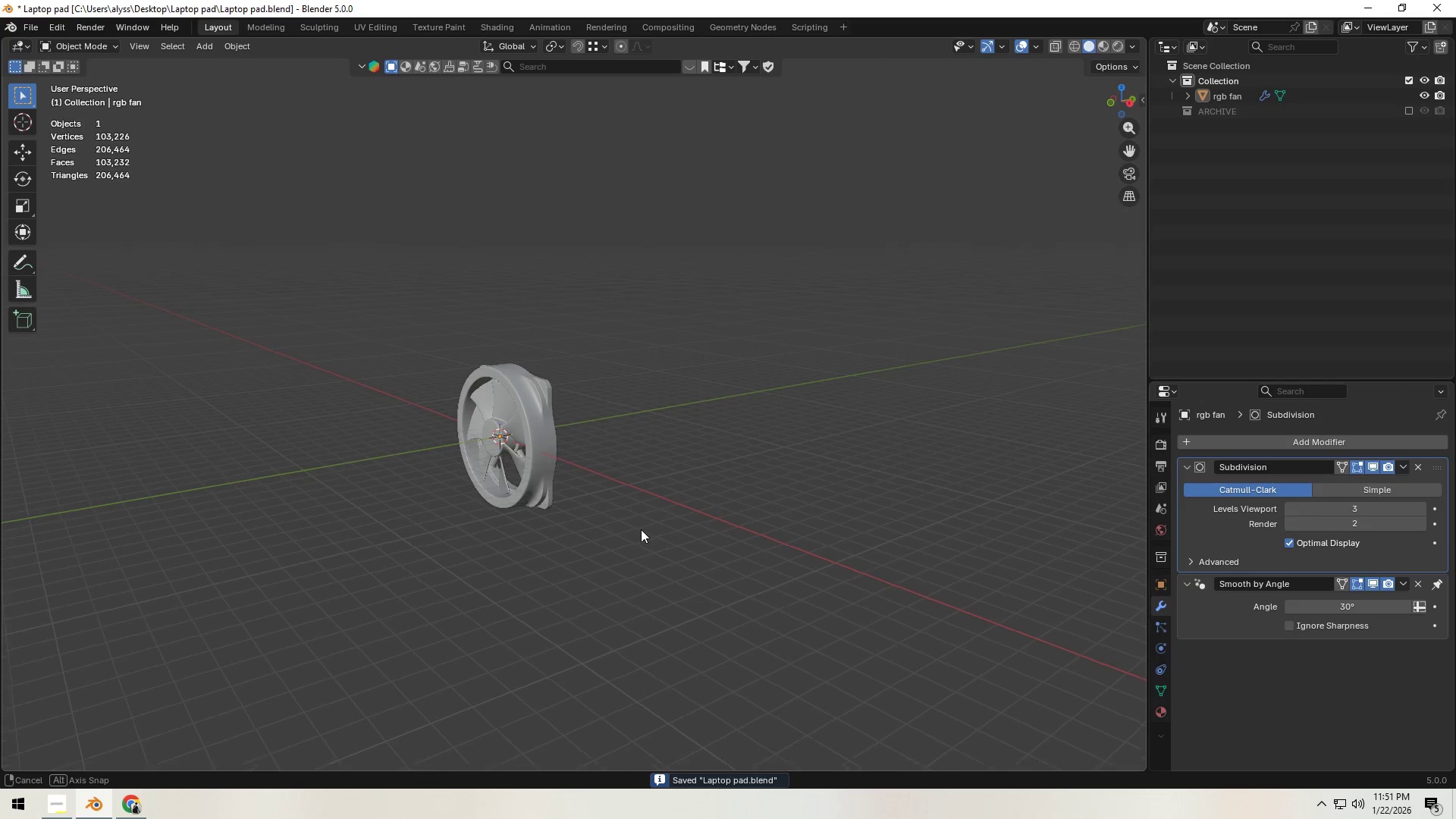 
scroll: coordinate [664, 522], scroll_direction: up, amount: 2.0
 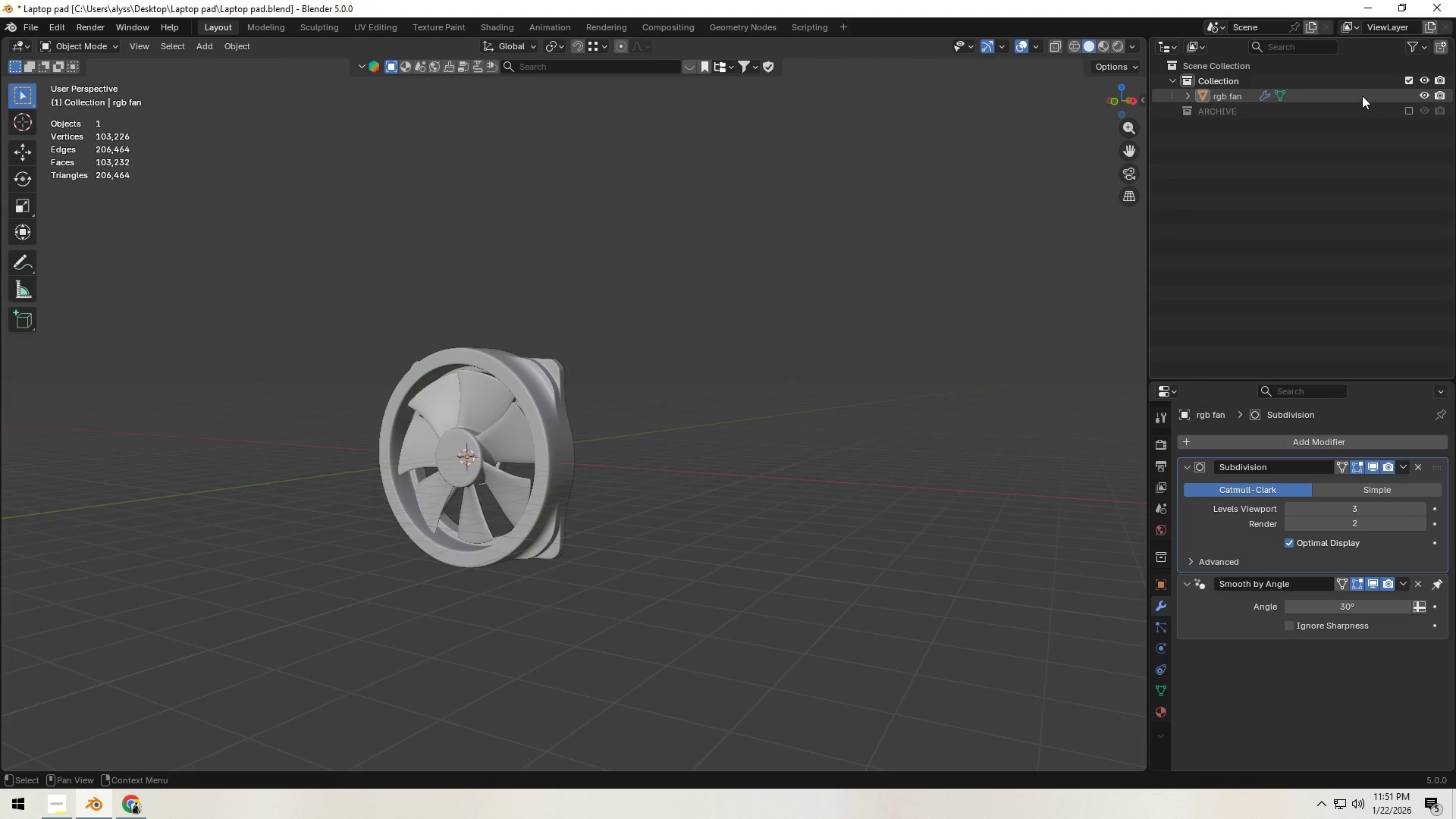 
left_click([951, 326])
 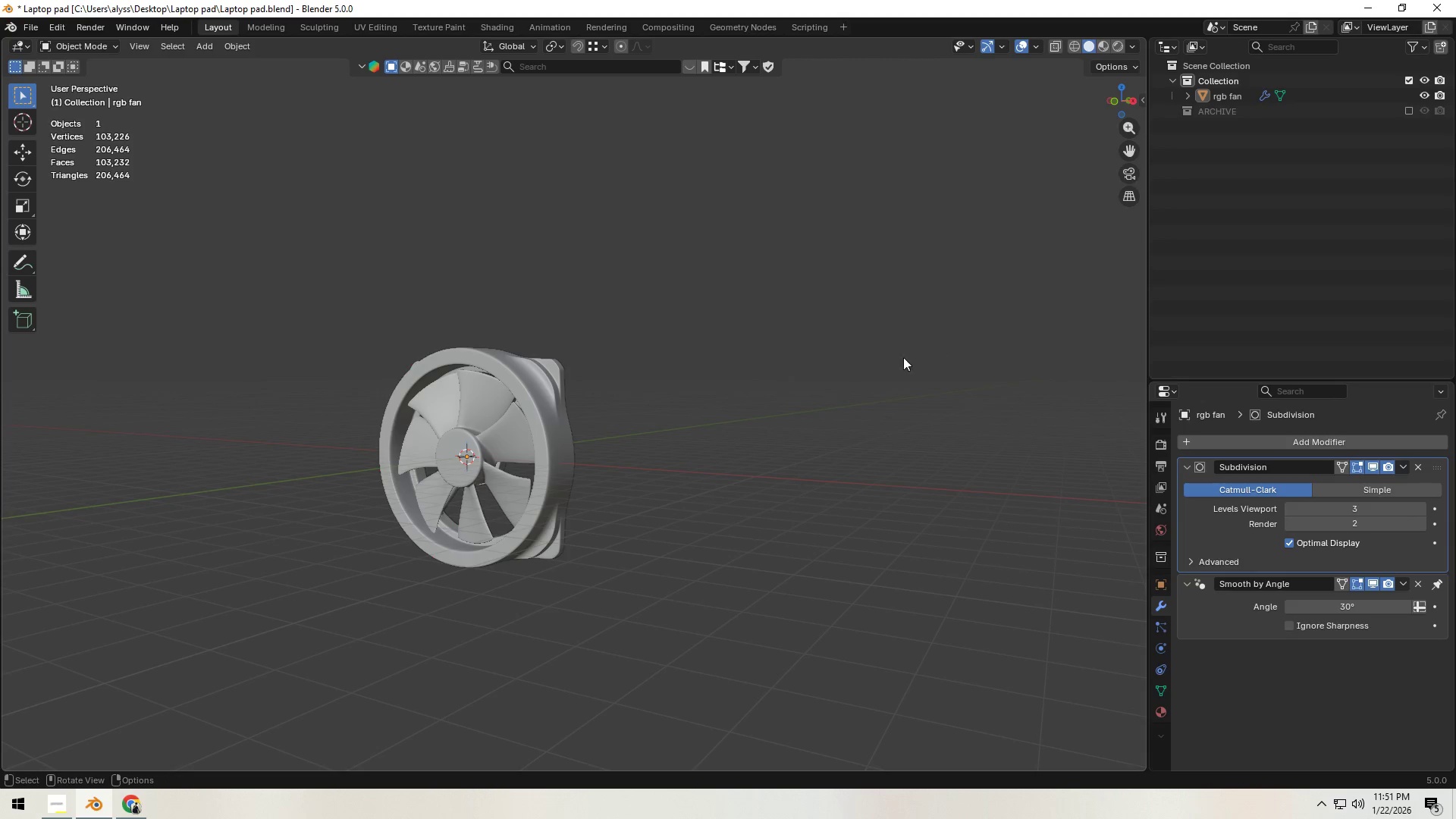 
key(Control+S)
 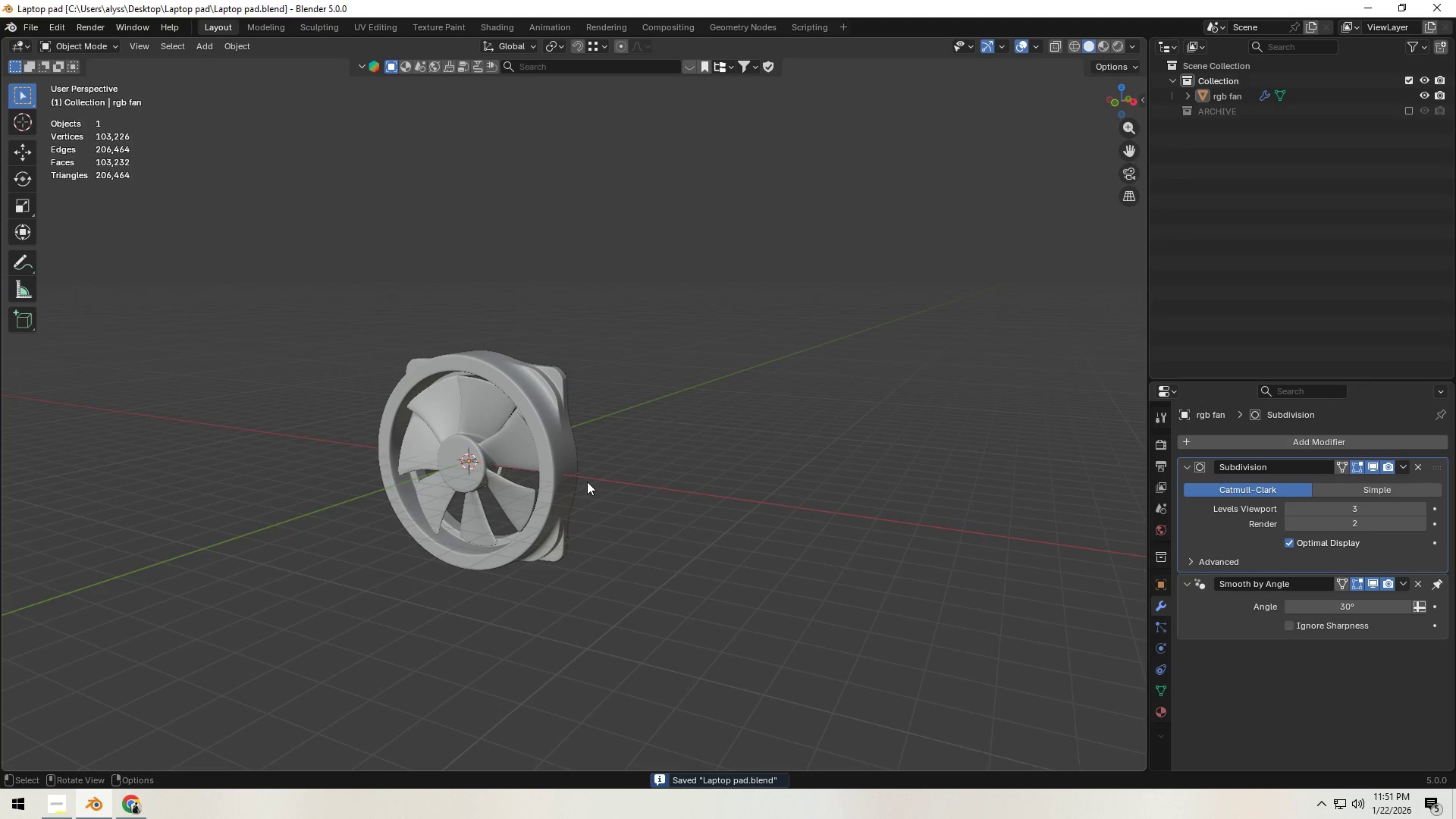 
scroll: coordinate [636, 460], scroll_direction: up, amount: 2.0
 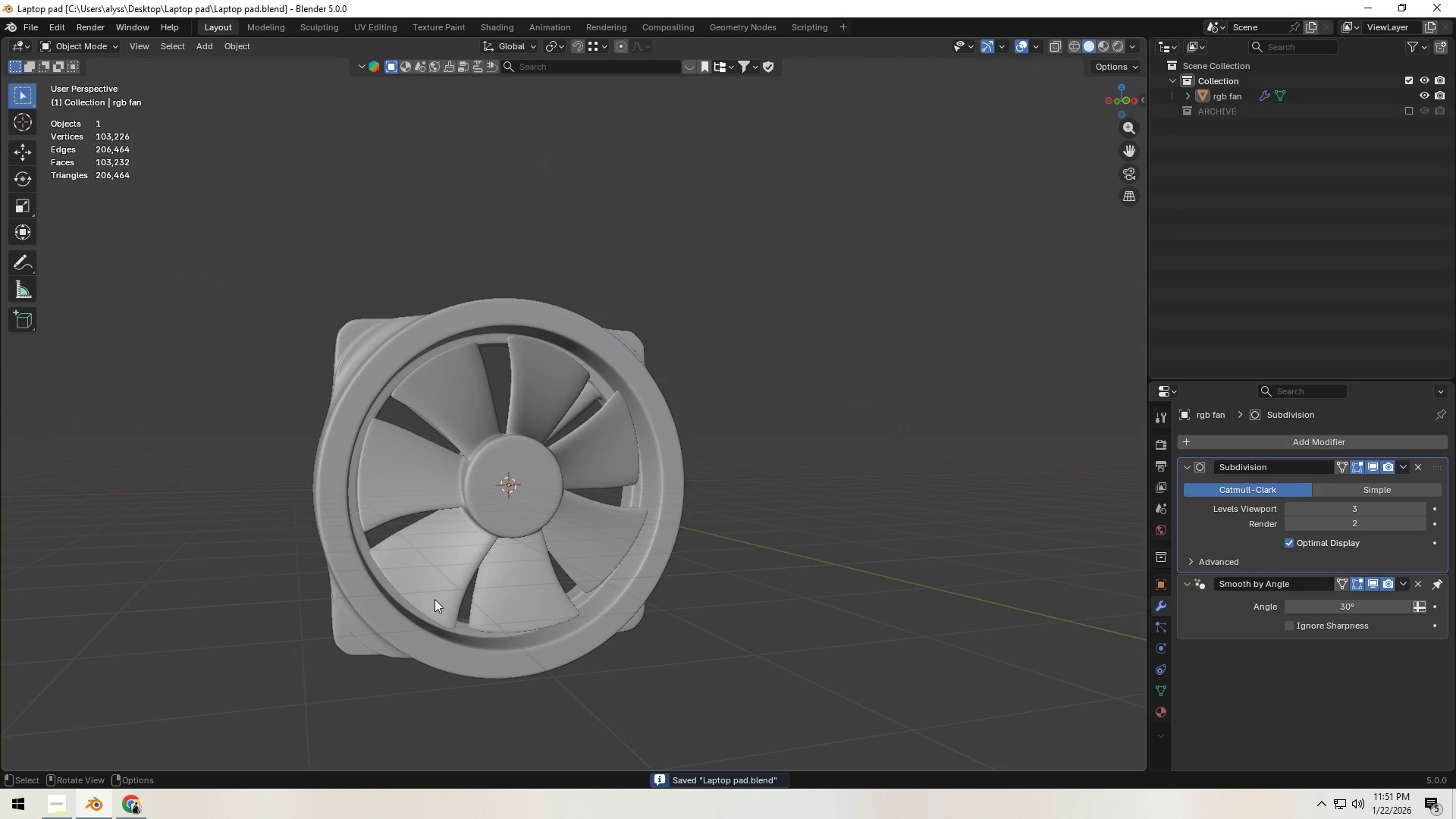 
left_click([66, 807])